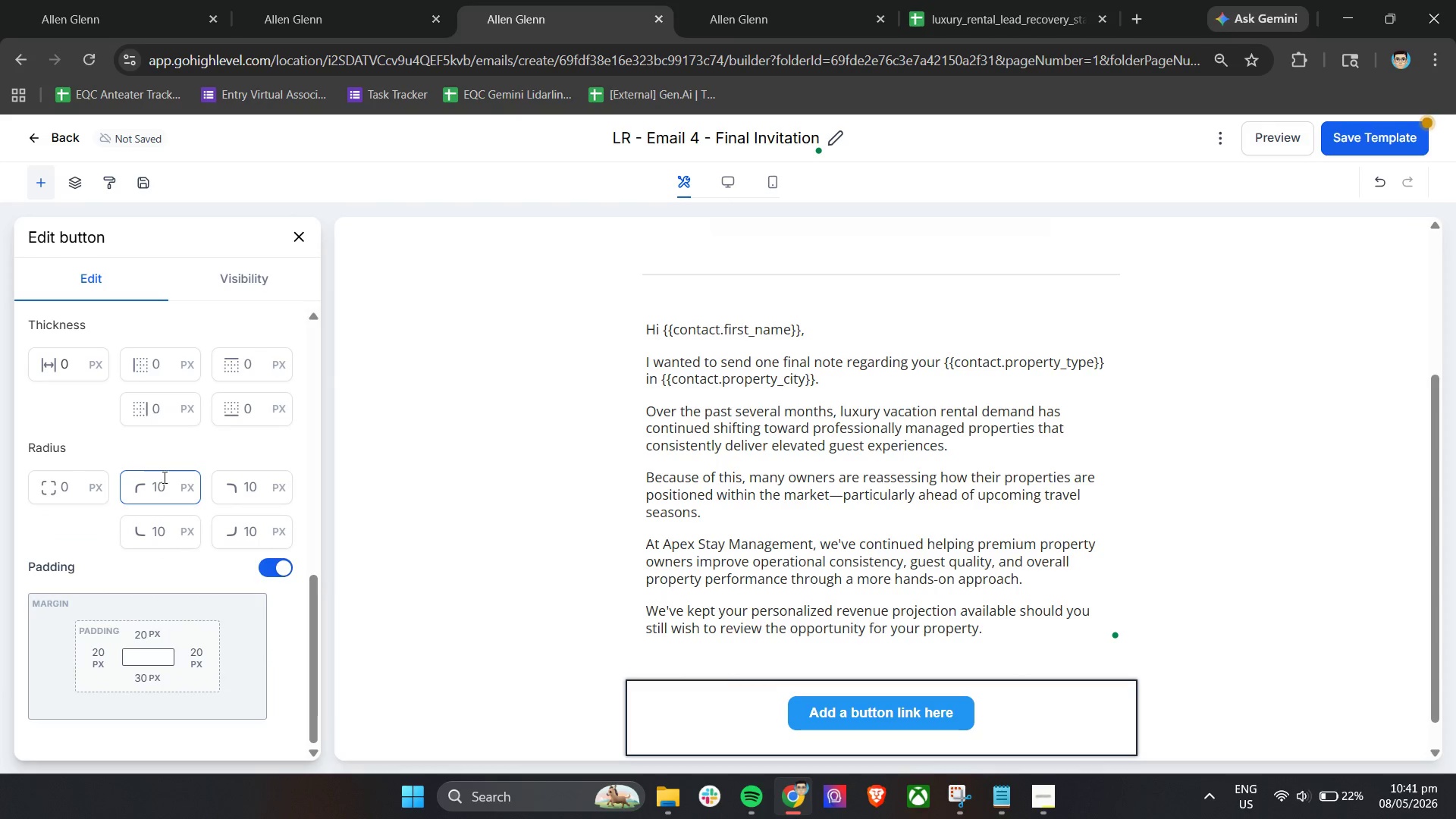 
scroll: coordinate [93, 517], scroll_direction: up, amount: 5.0
 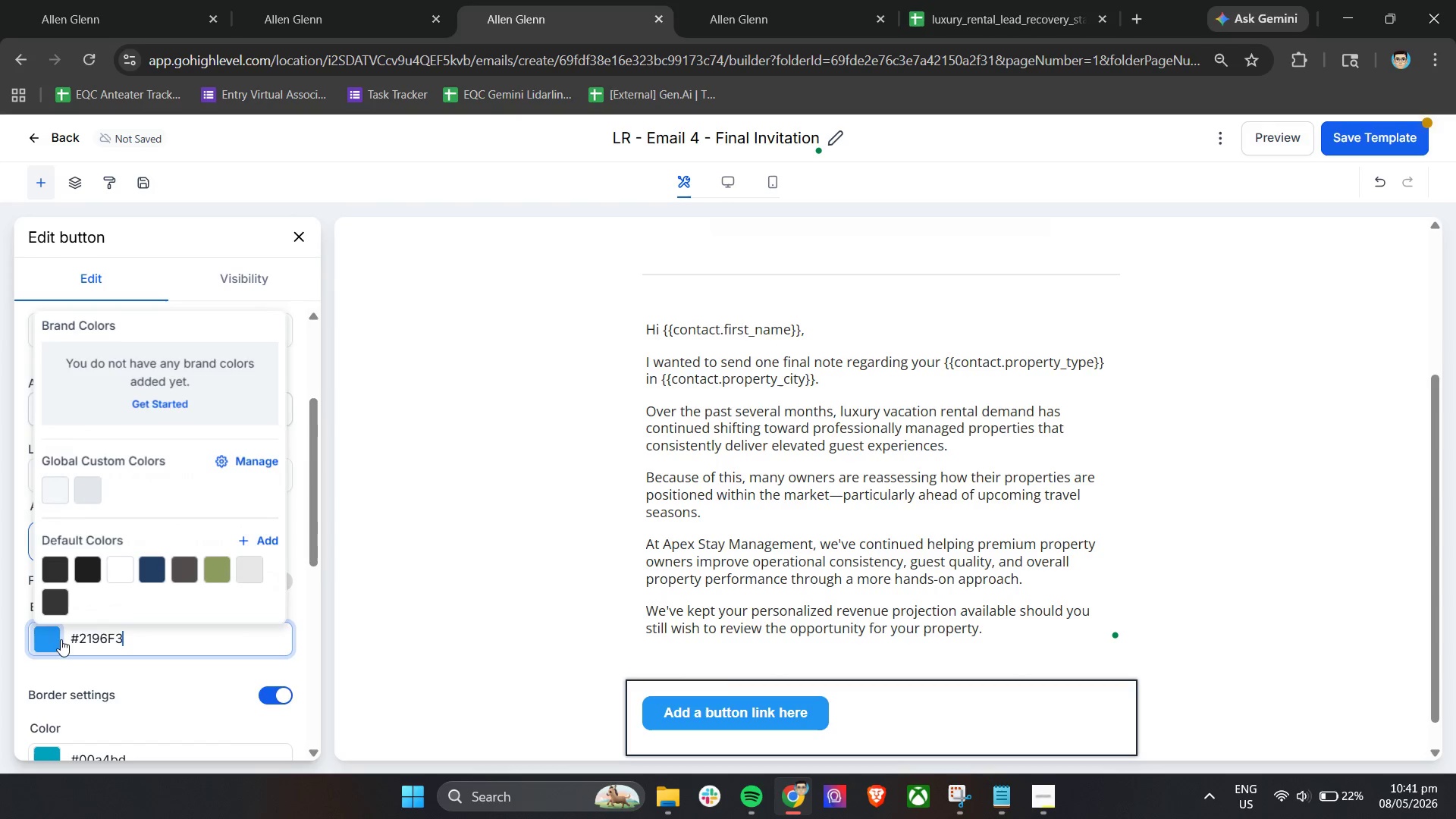 
left_click([152, 565])
 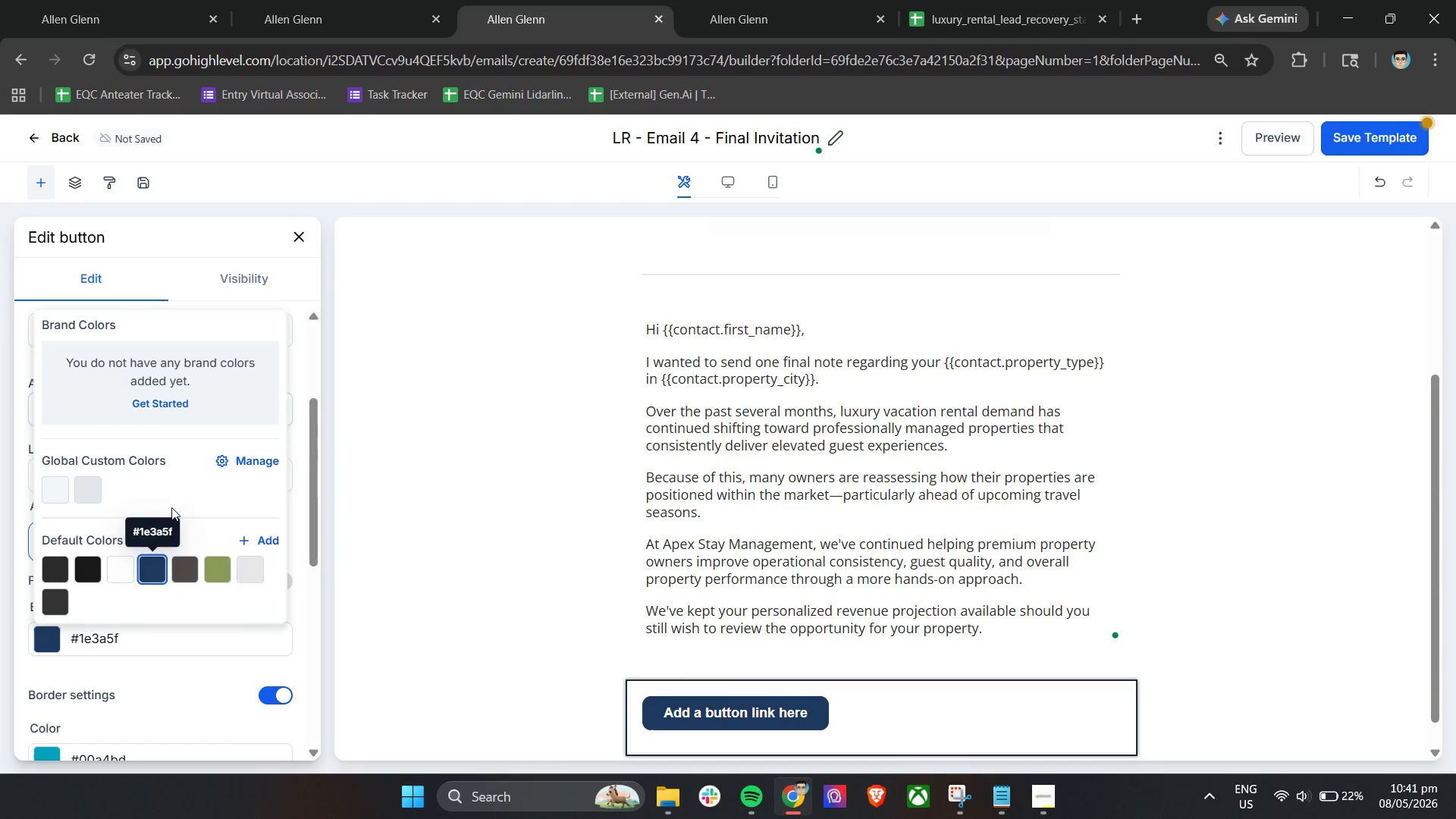 
scroll: coordinate [147, 496], scroll_direction: up, amount: 10.0
 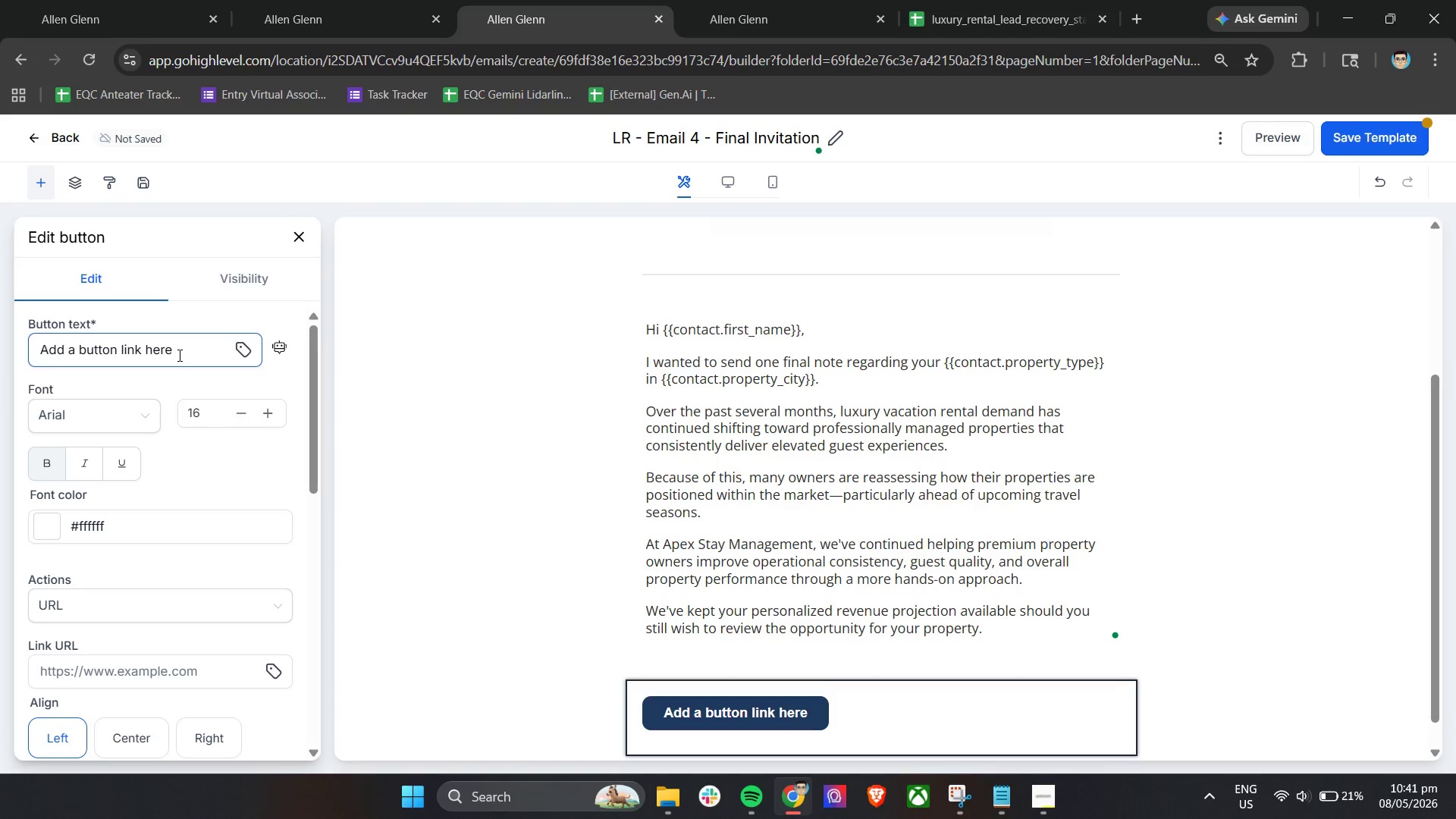 
double_click([179, 354])
 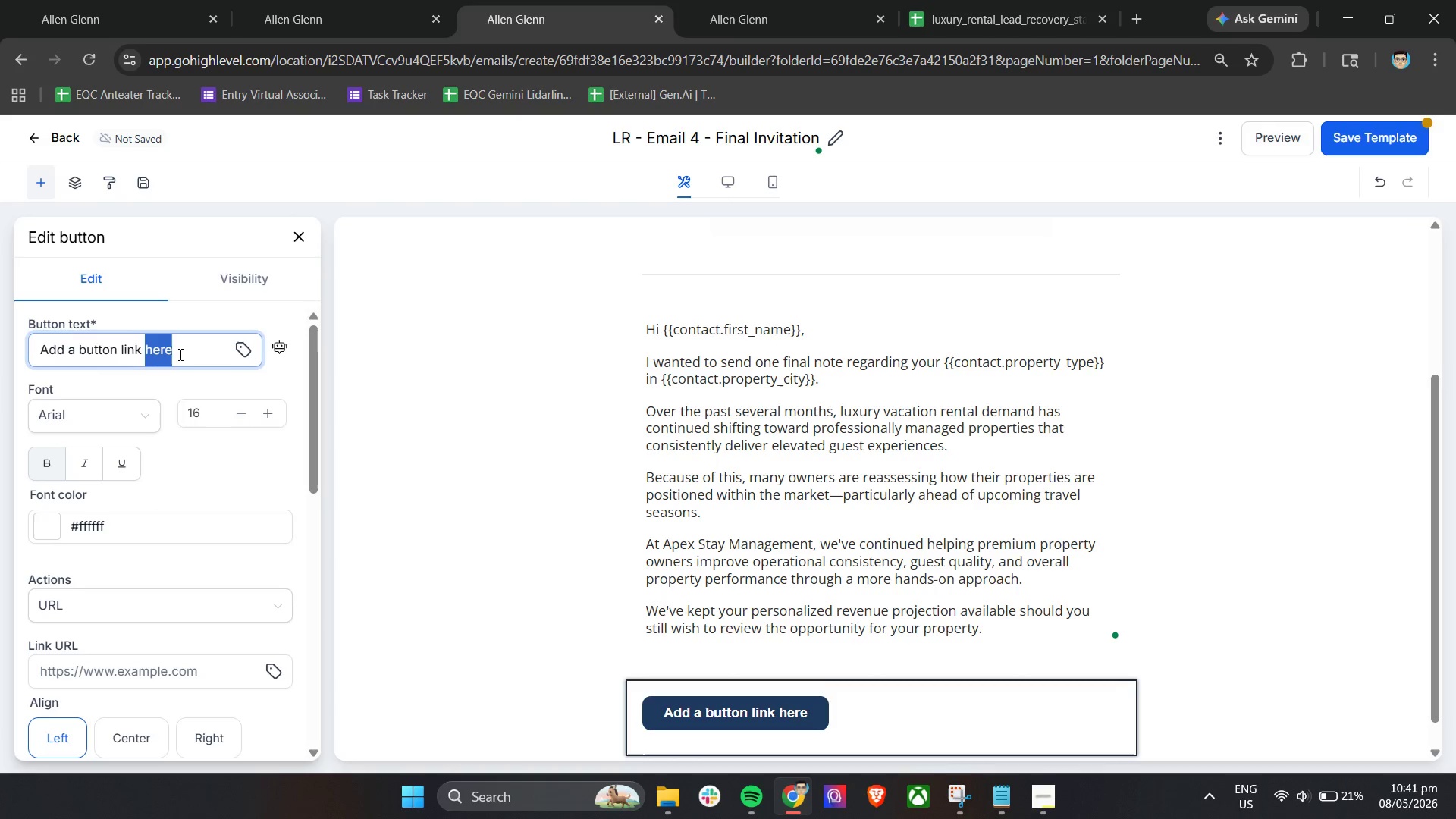 
triple_click([179, 354])
 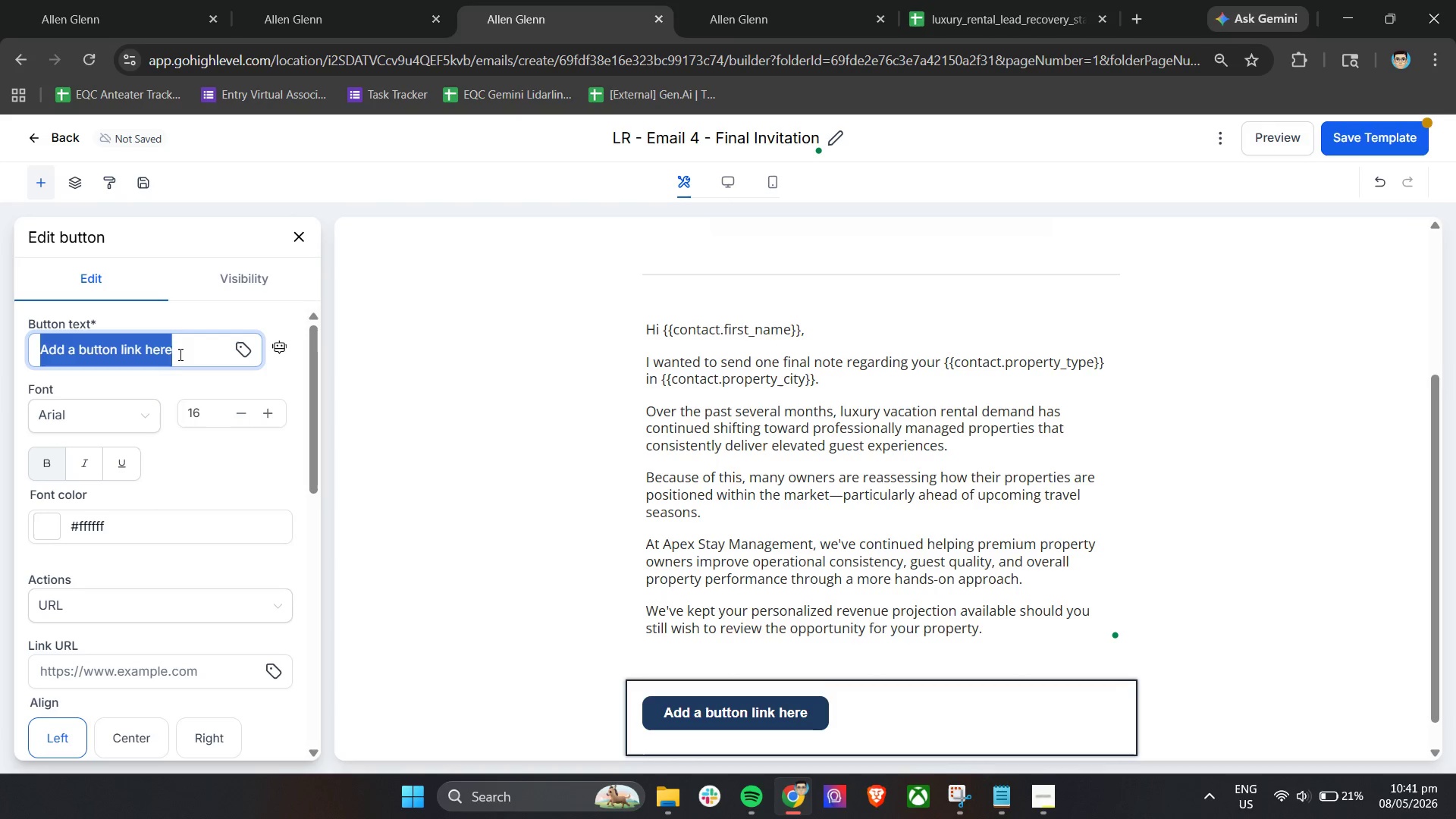 
type(View M)
key(Backspace)
type(My Revenue Projction)
 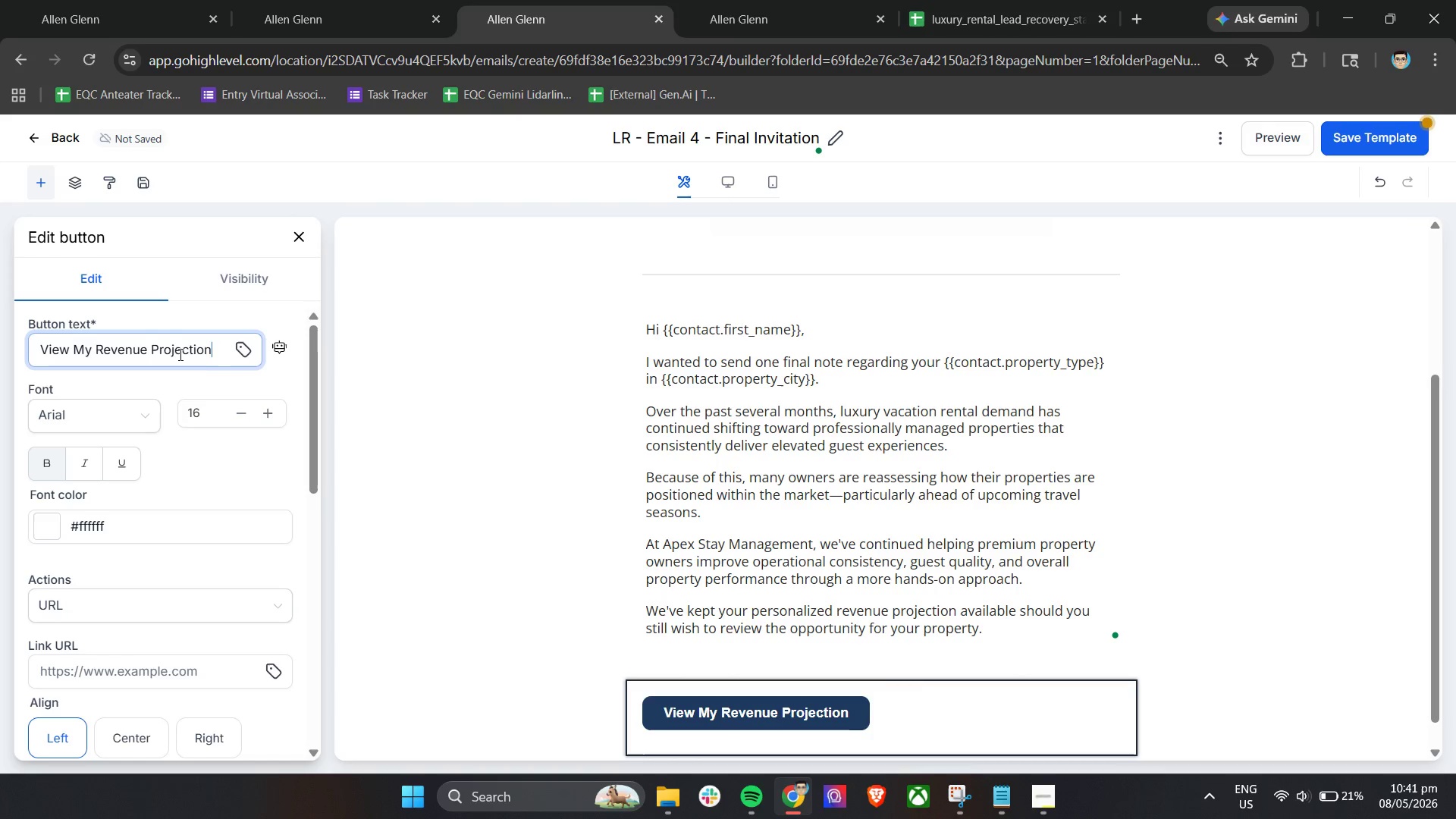 
scroll: coordinate [482, 729], scroll_direction: down, amount: 5.0
 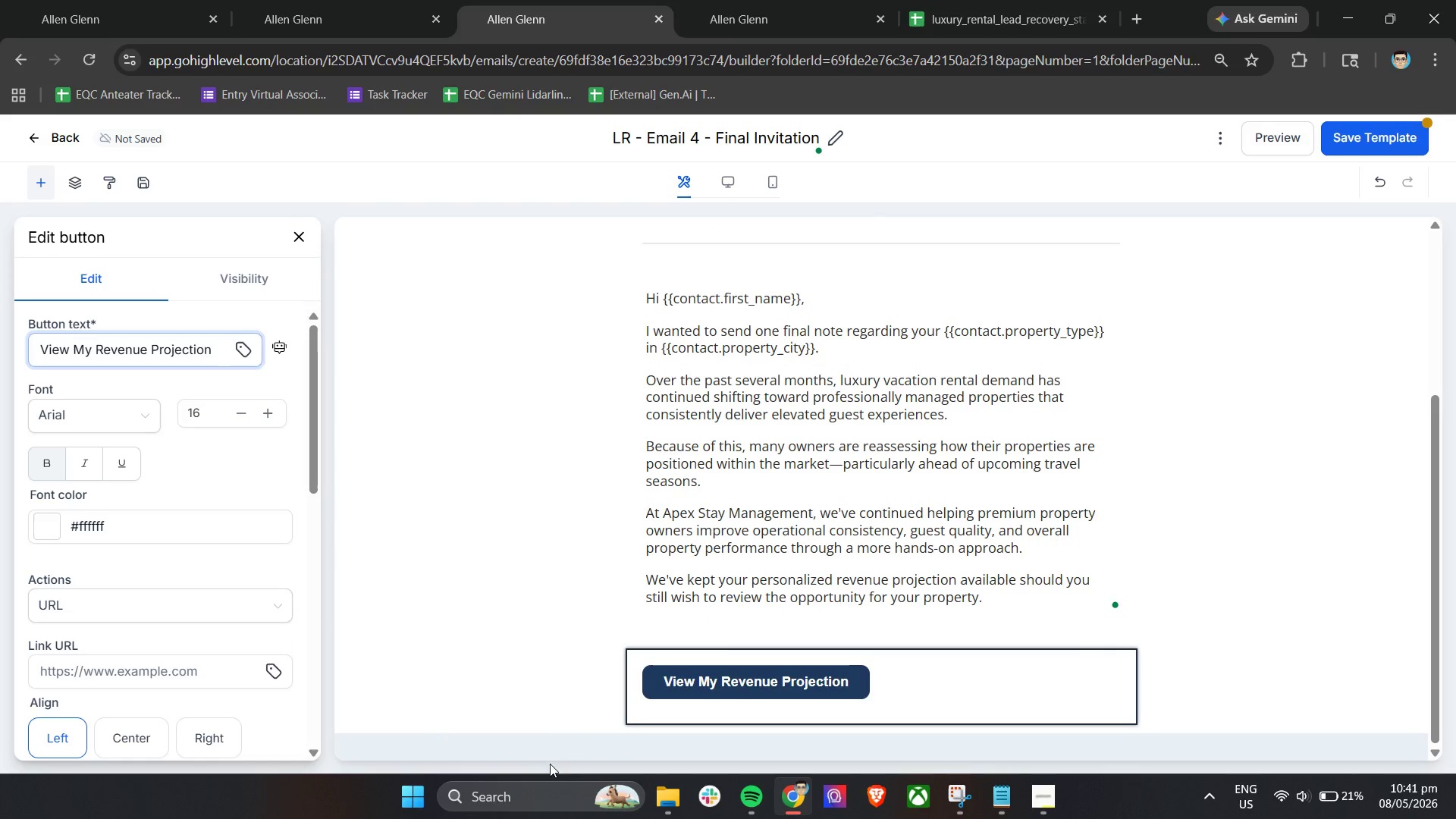 
double_click([554, 751])
 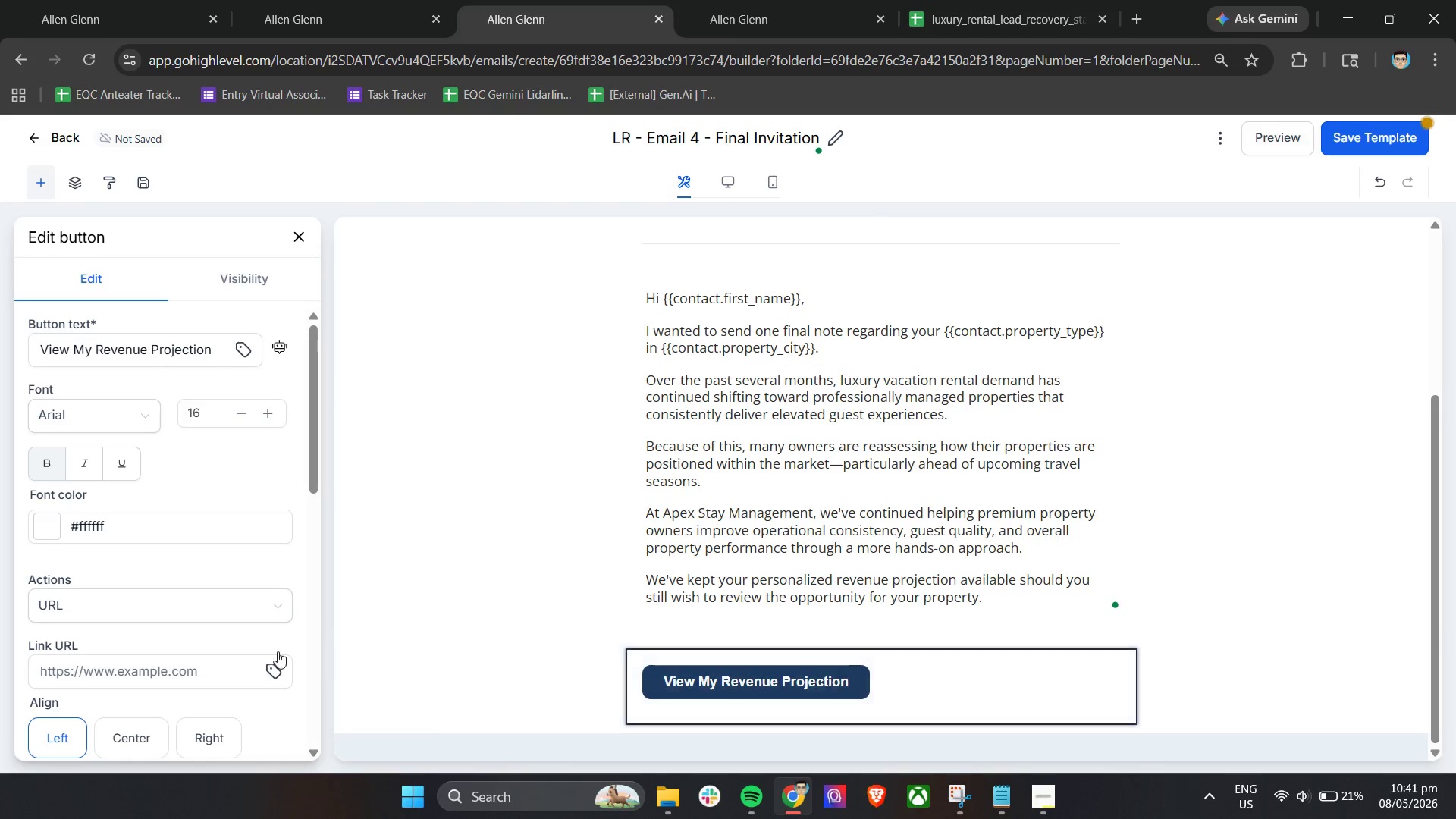 
scroll: coordinate [200, 635], scroll_direction: down, amount: 4.0
 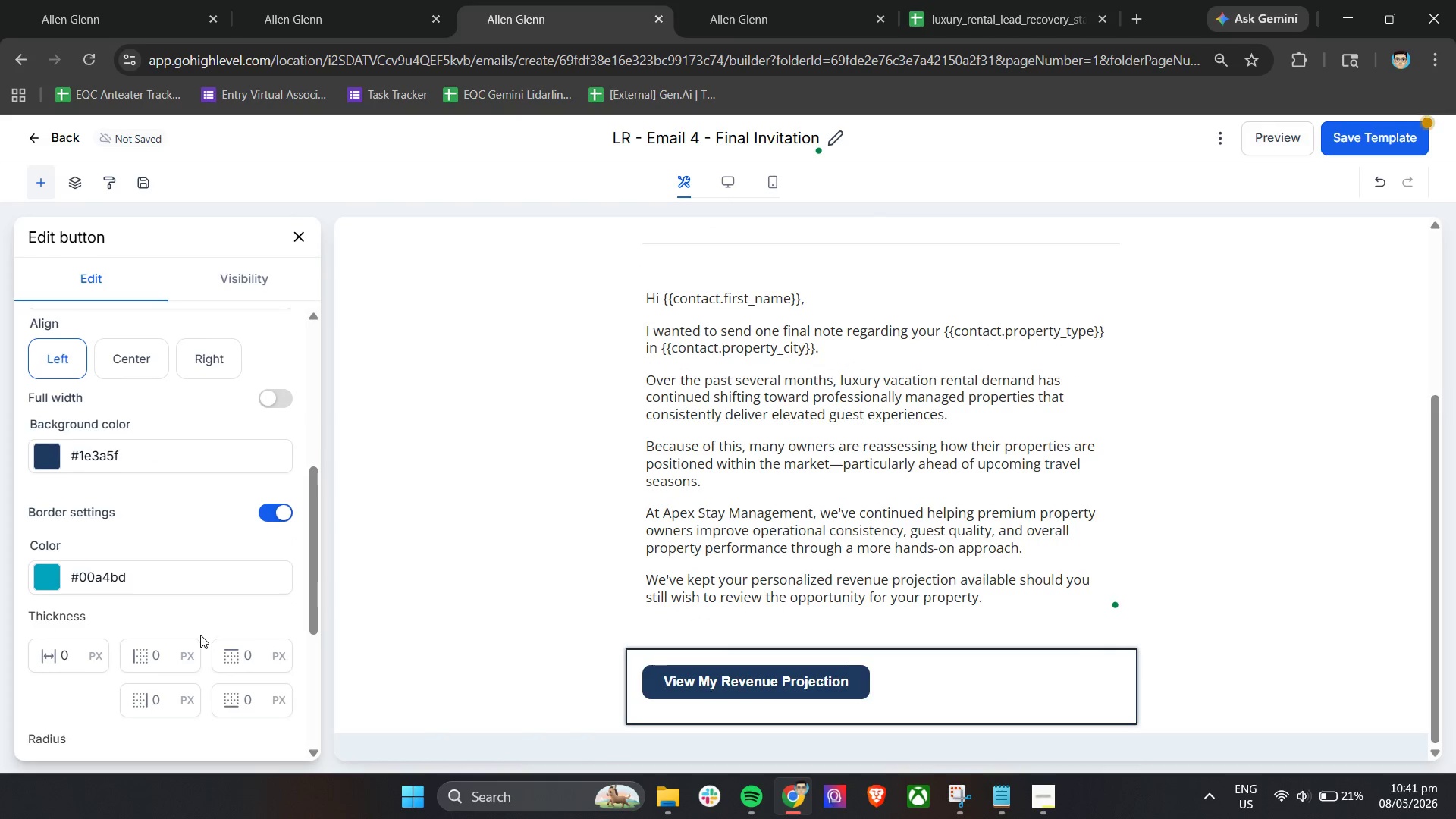 
scroll: coordinate [202, 632], scroll_direction: up, amount: 8.0
 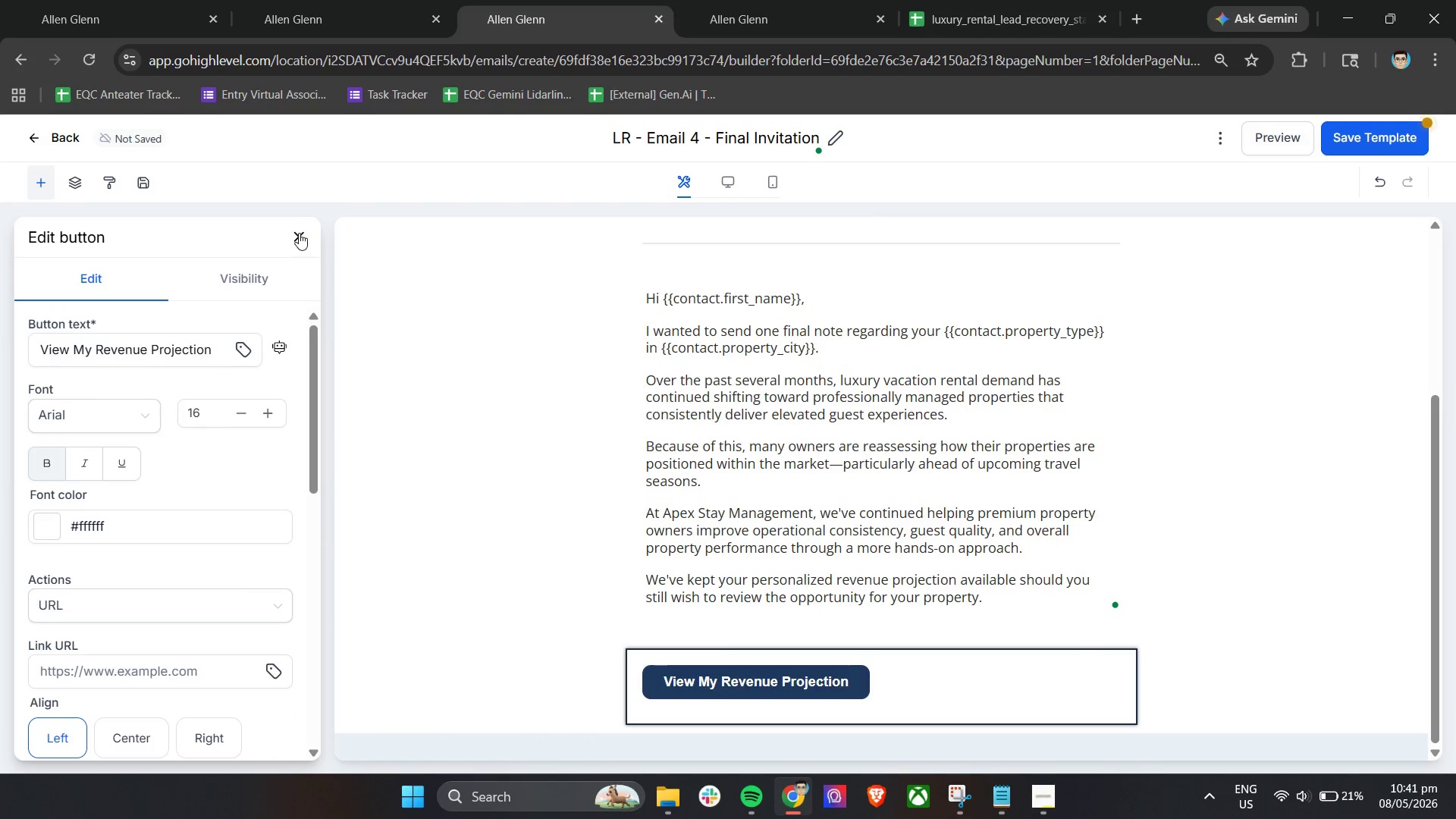 
left_click([299, 233])
 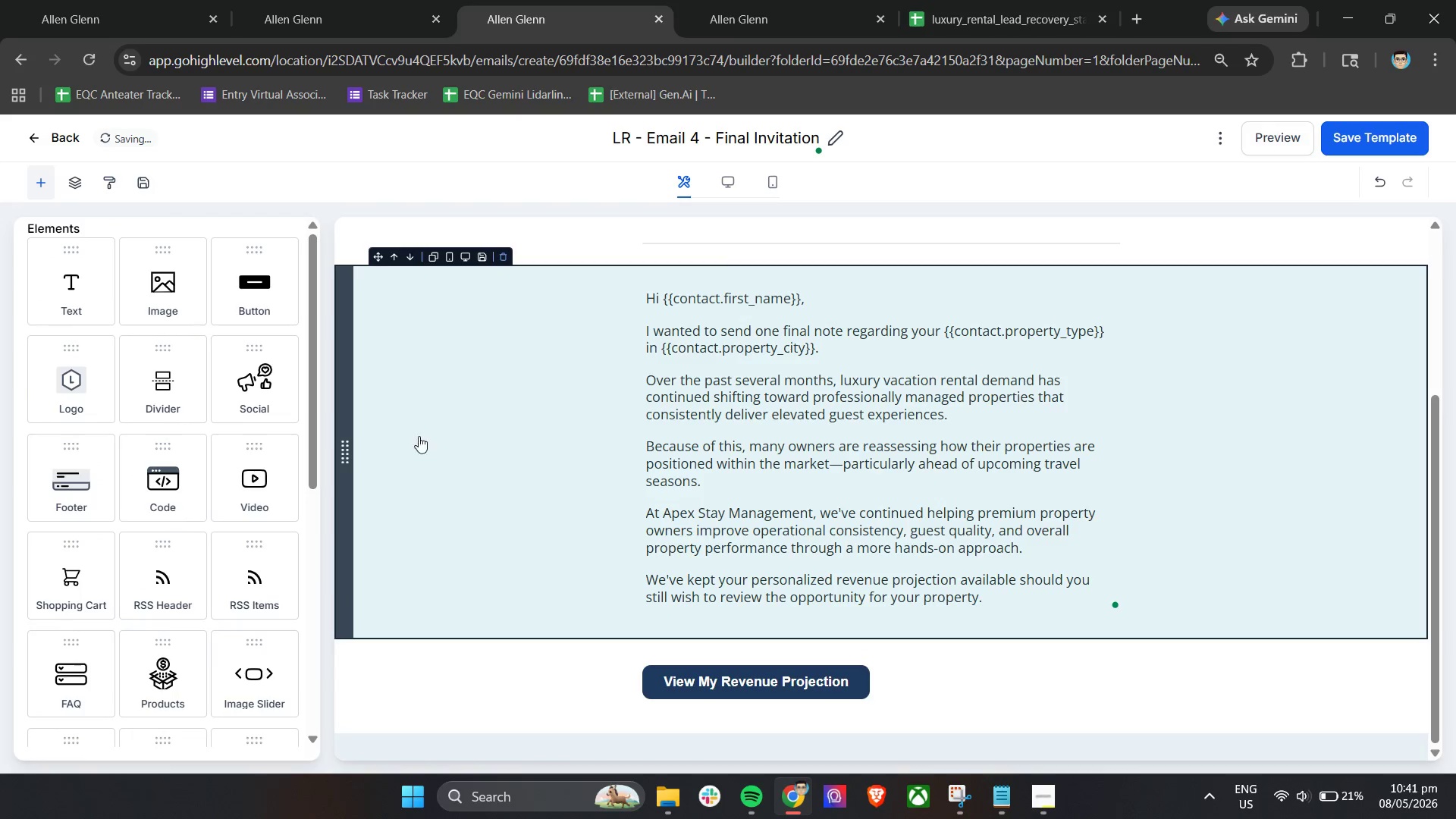 
scroll: coordinate [161, 401], scroll_direction: down, amount: 9.0
 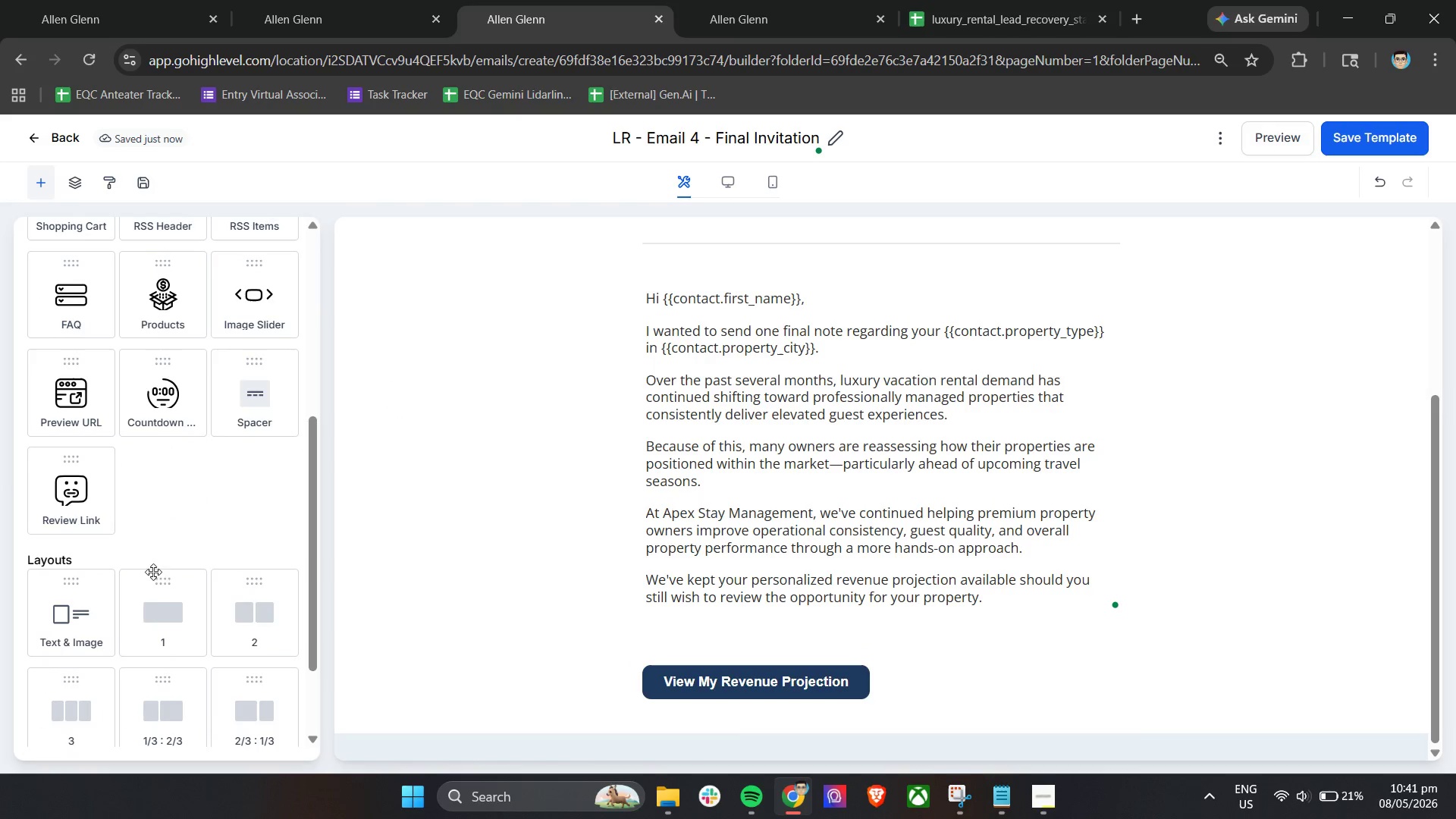 
left_click_drag(start_coordinate=[156, 611], to_coordinate=[632, 744])
 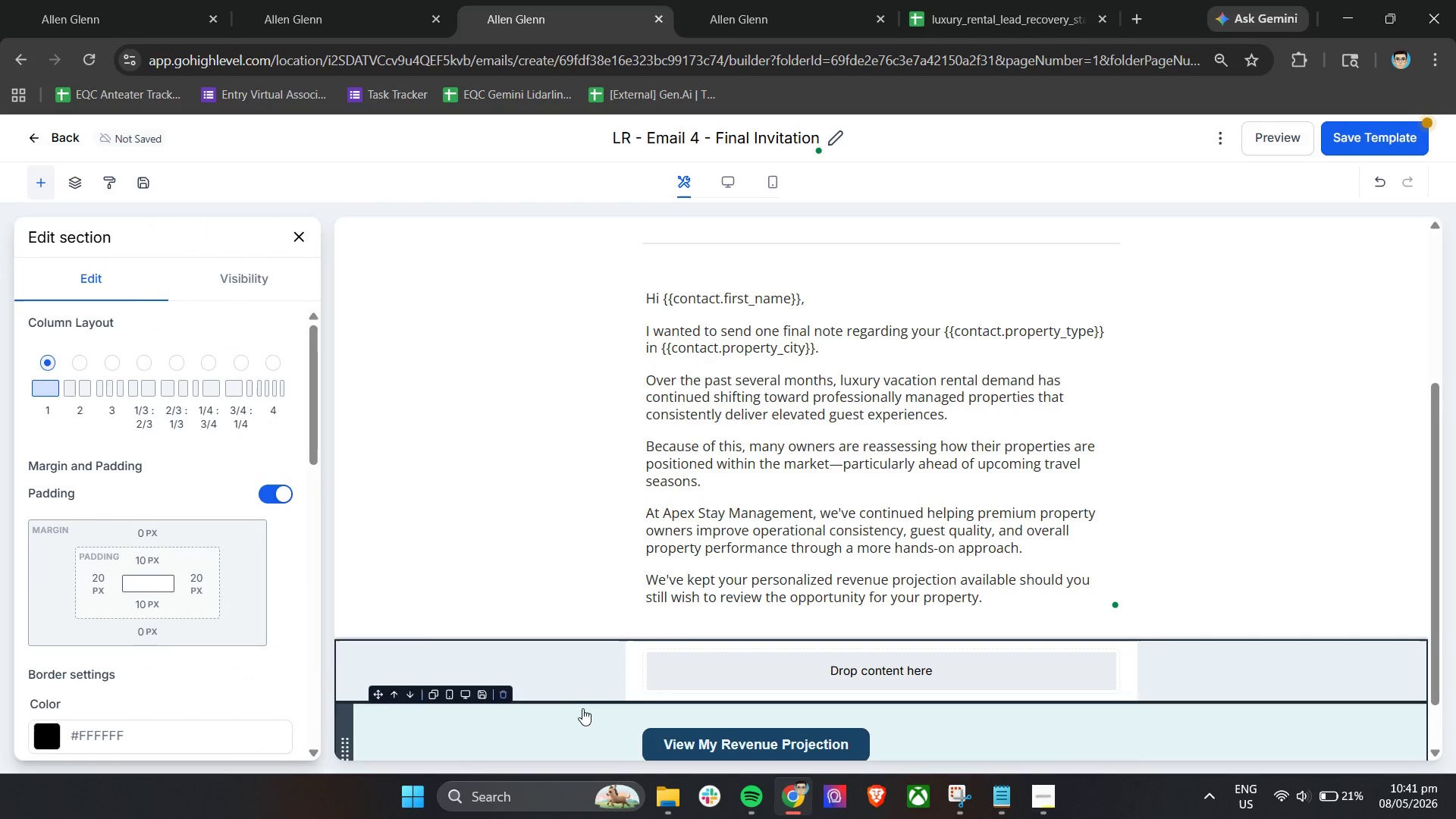 
left_click([632, 744])
 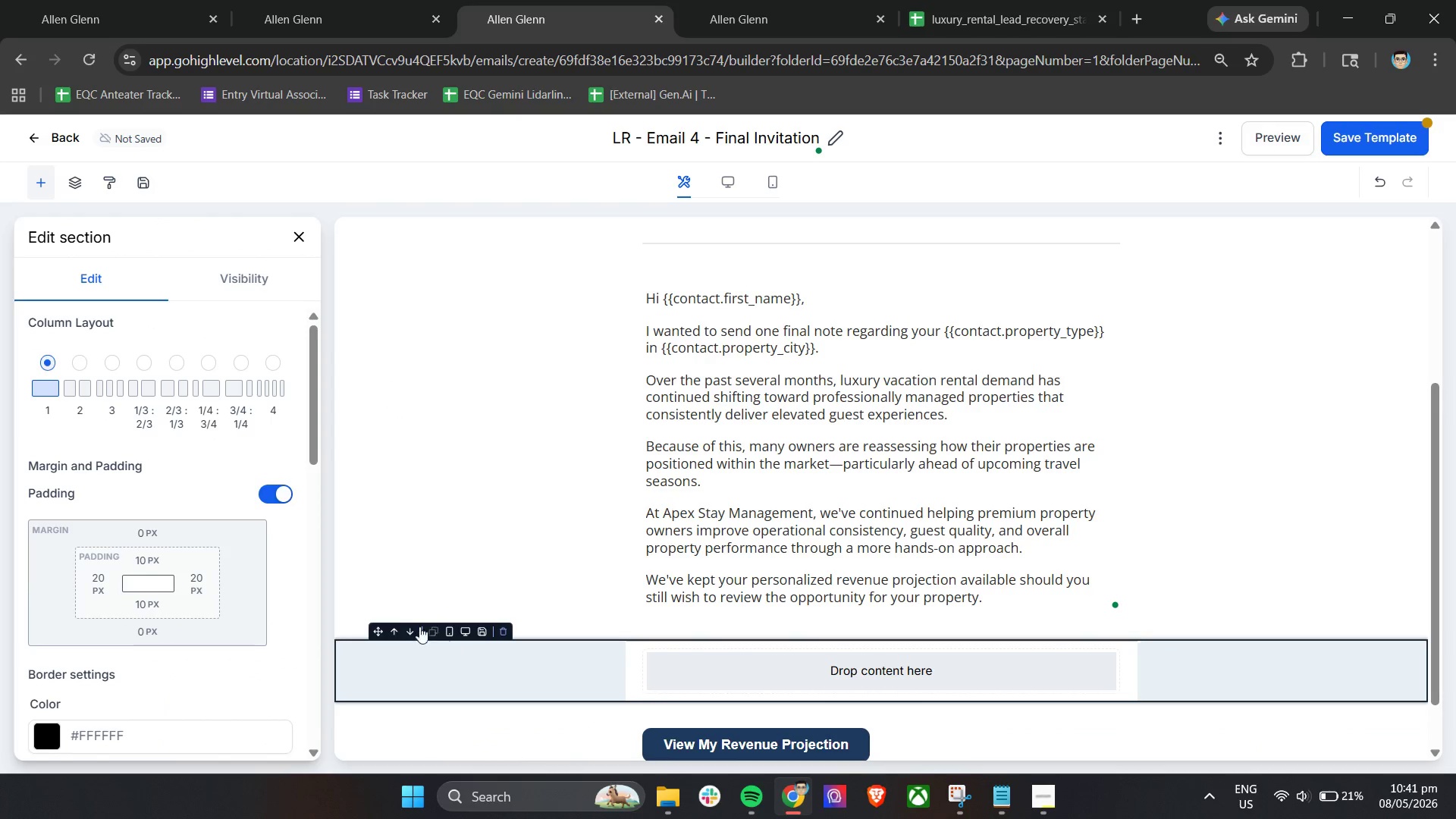 
left_click([409, 628])
 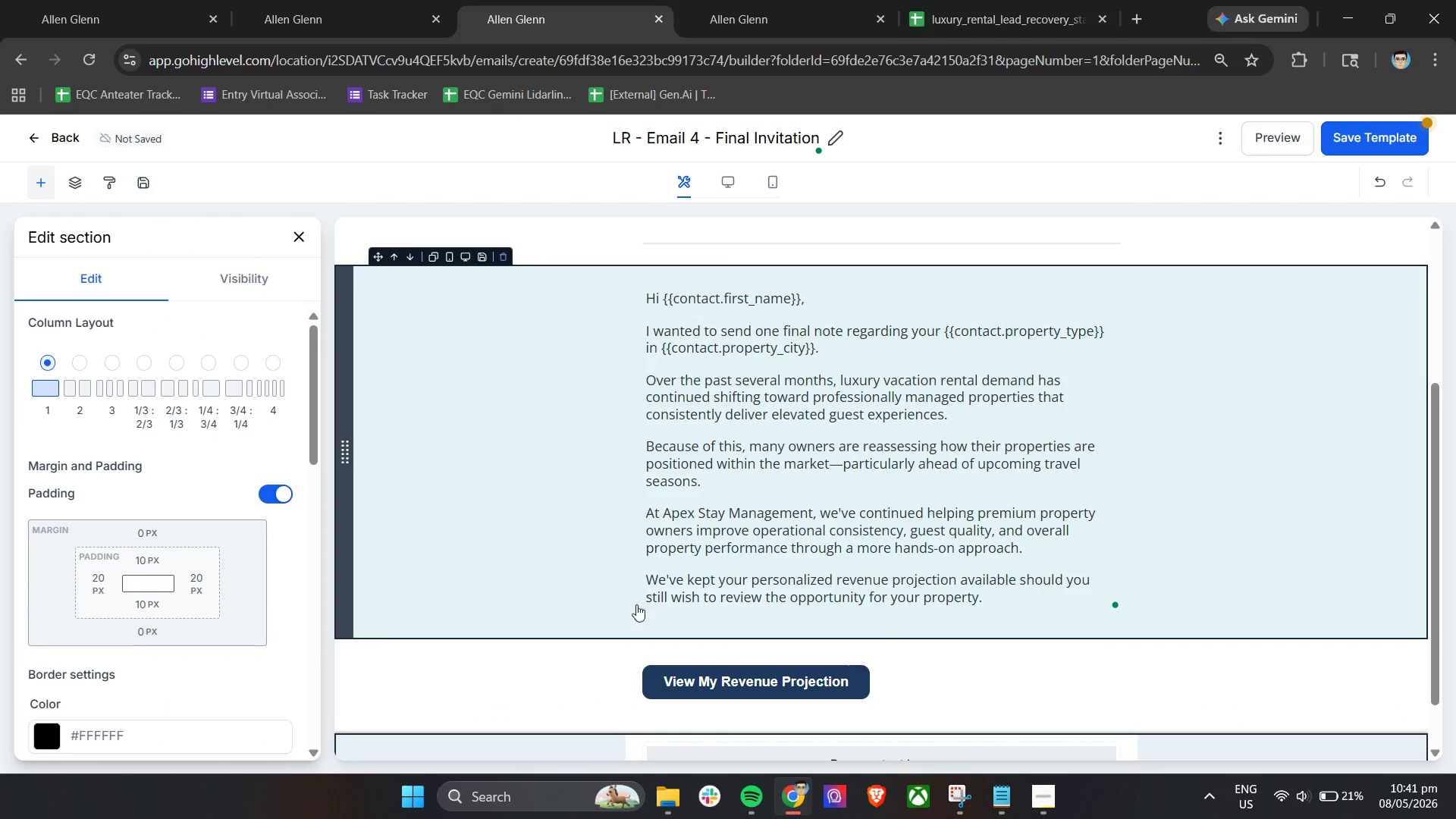 
scroll: coordinate [98, 669], scroll_direction: down, amount: 15.0
 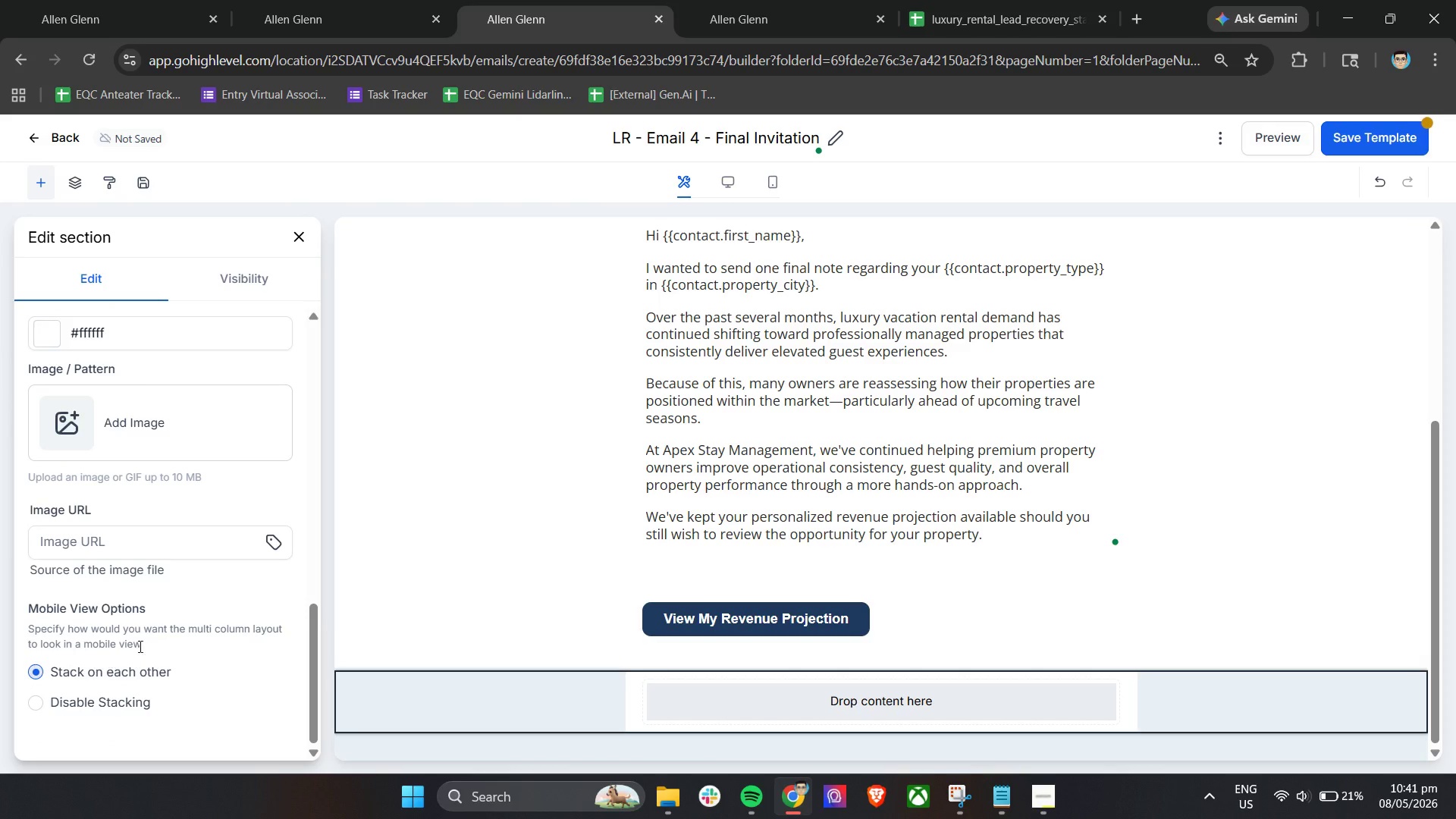 
left_click([396, 694])
 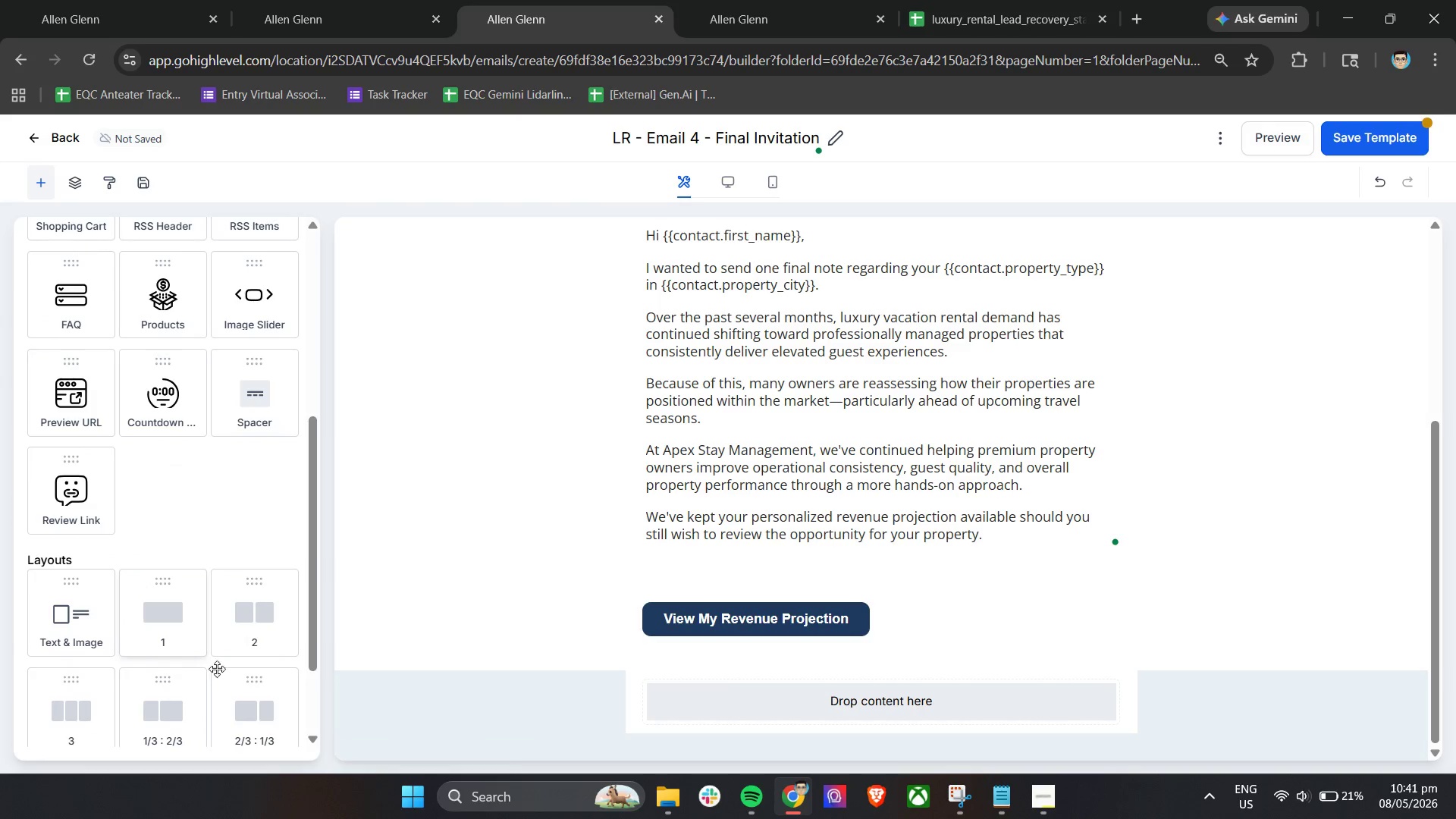 
scroll: coordinate [207, 642], scroll_direction: up, amount: 1.0
 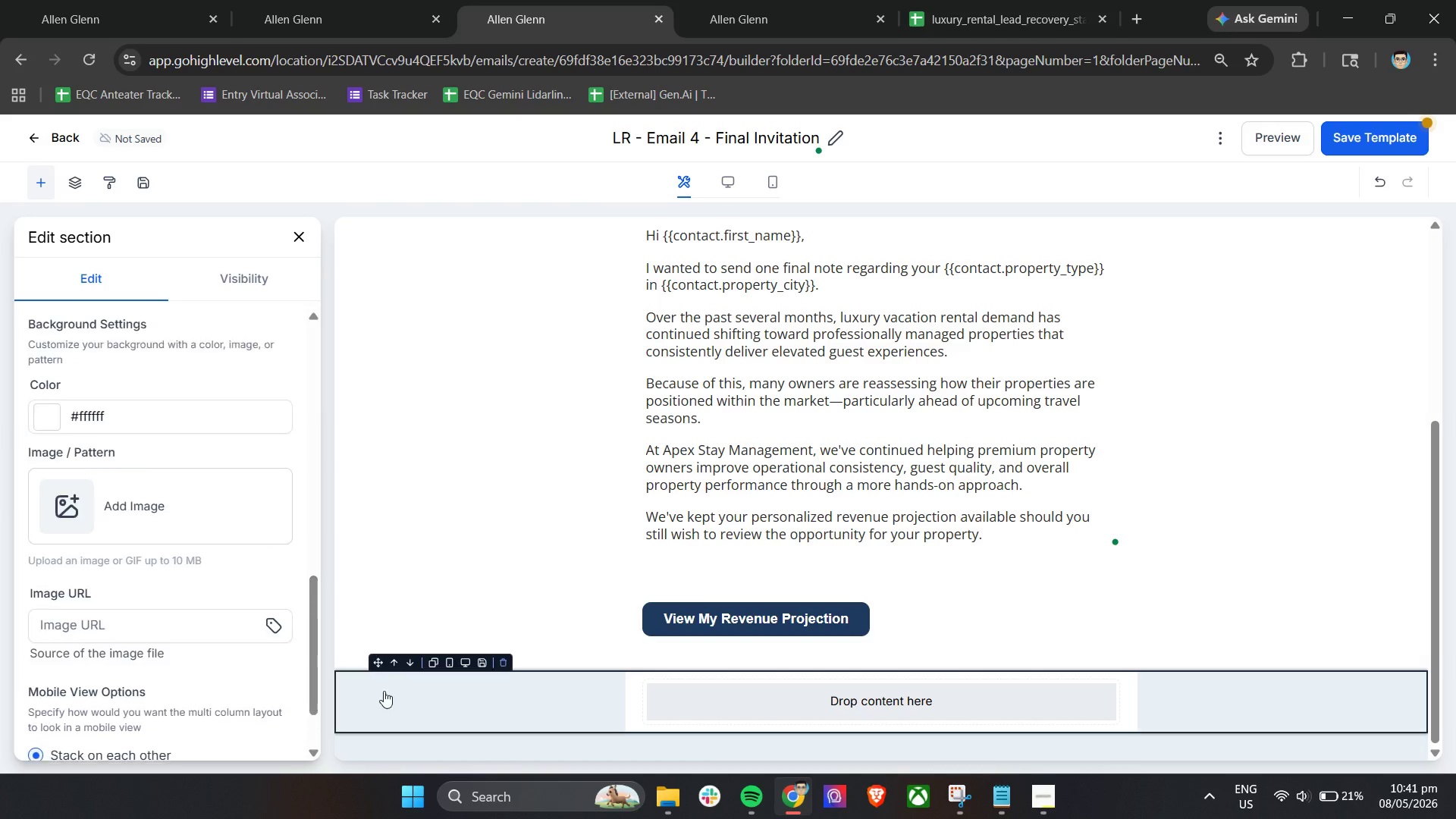 
left_click([497, 714])
 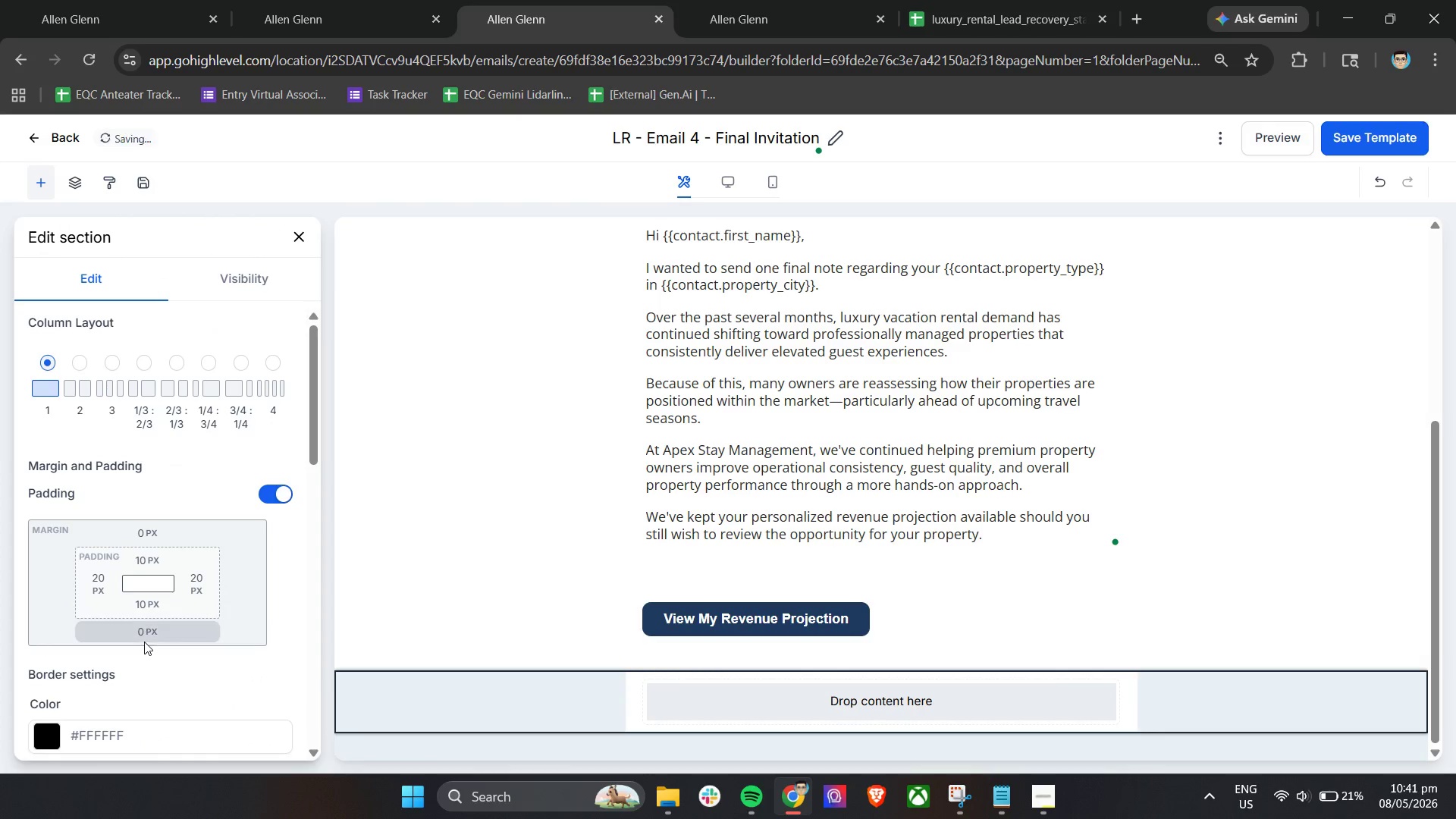 
scroll: coordinate [144, 642], scroll_direction: down, amount: 5.0
 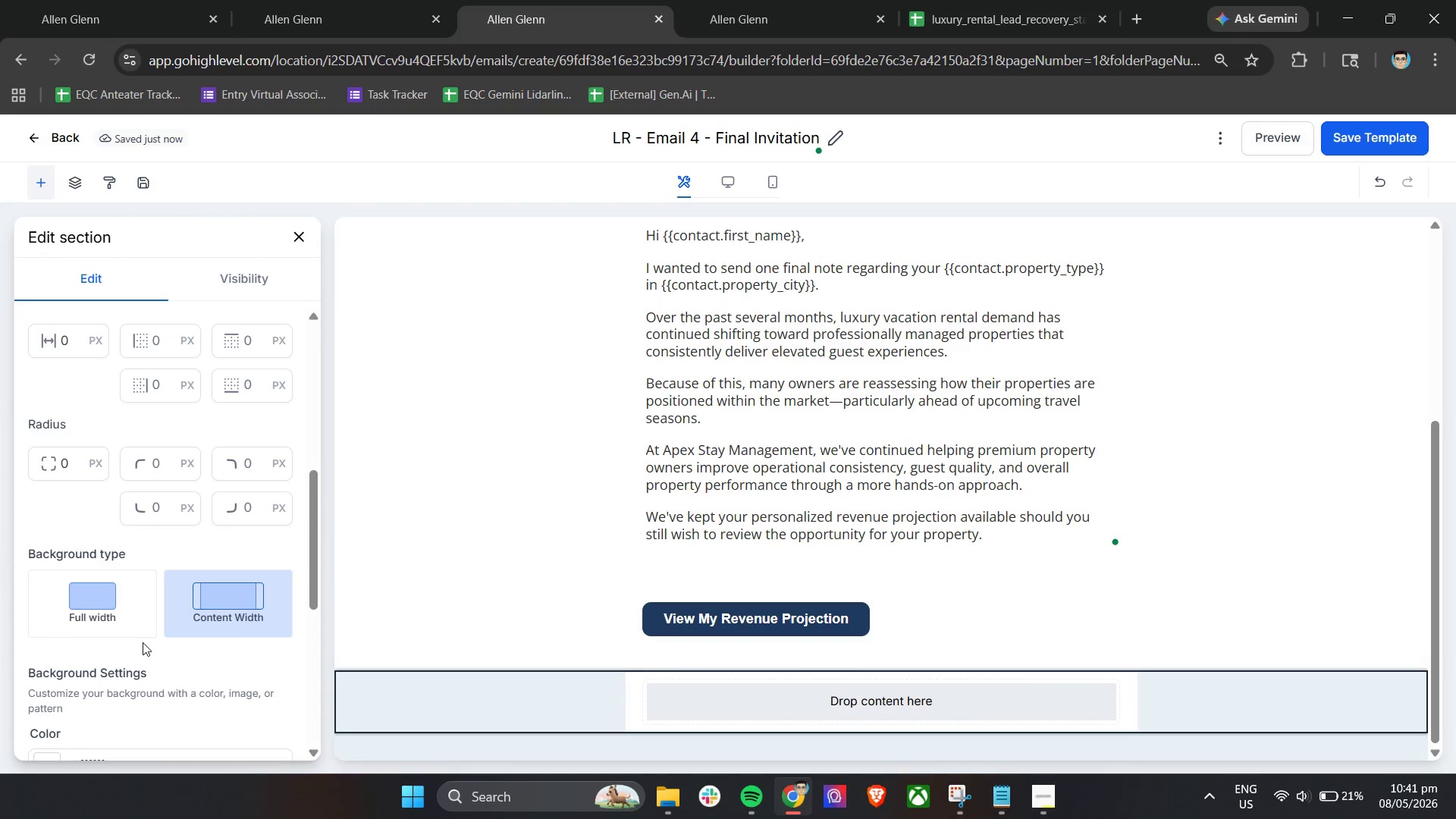 
left_click([99, 592])
 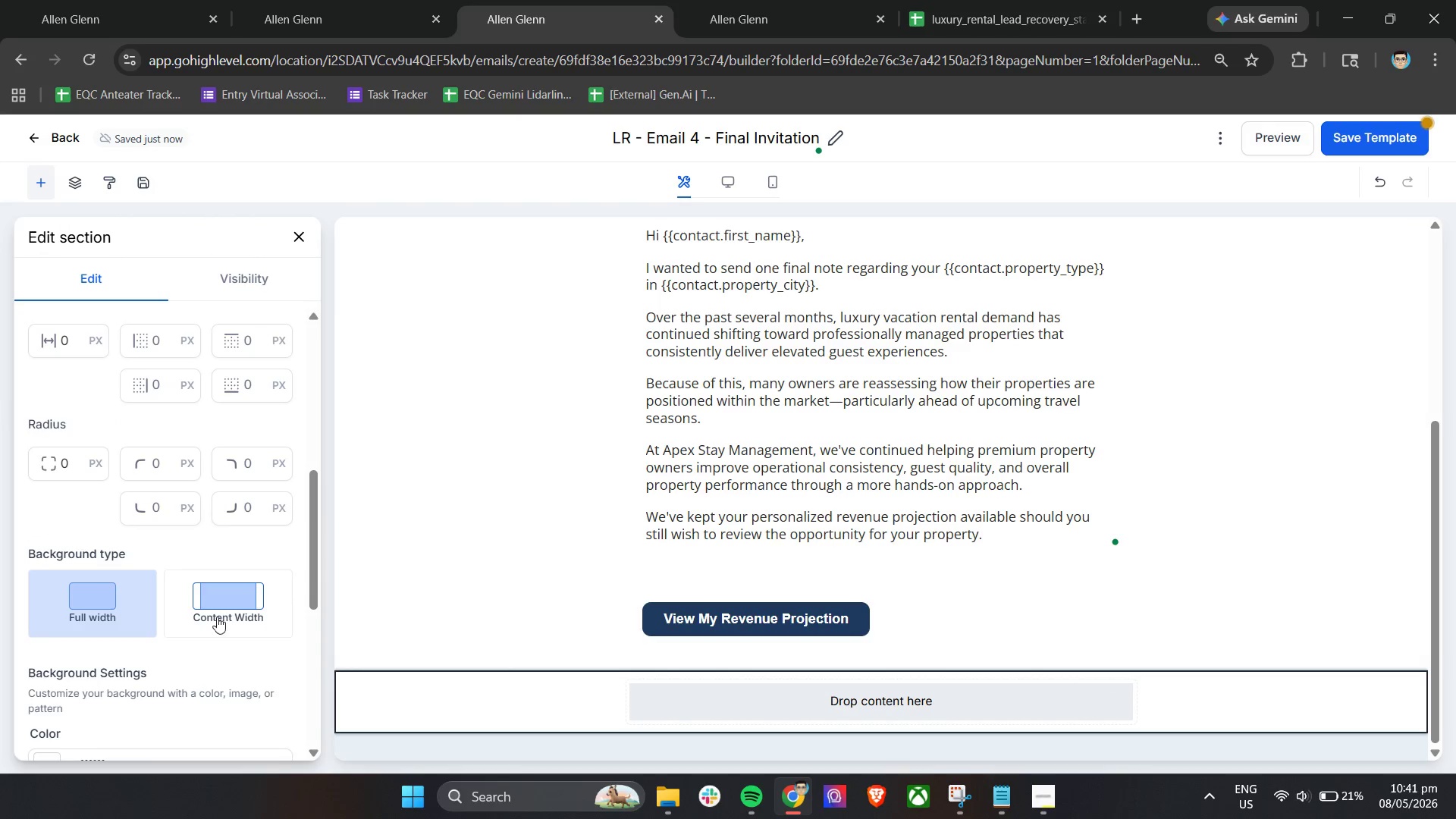 
scroll: coordinate [174, 595], scroll_direction: up, amount: 12.0
 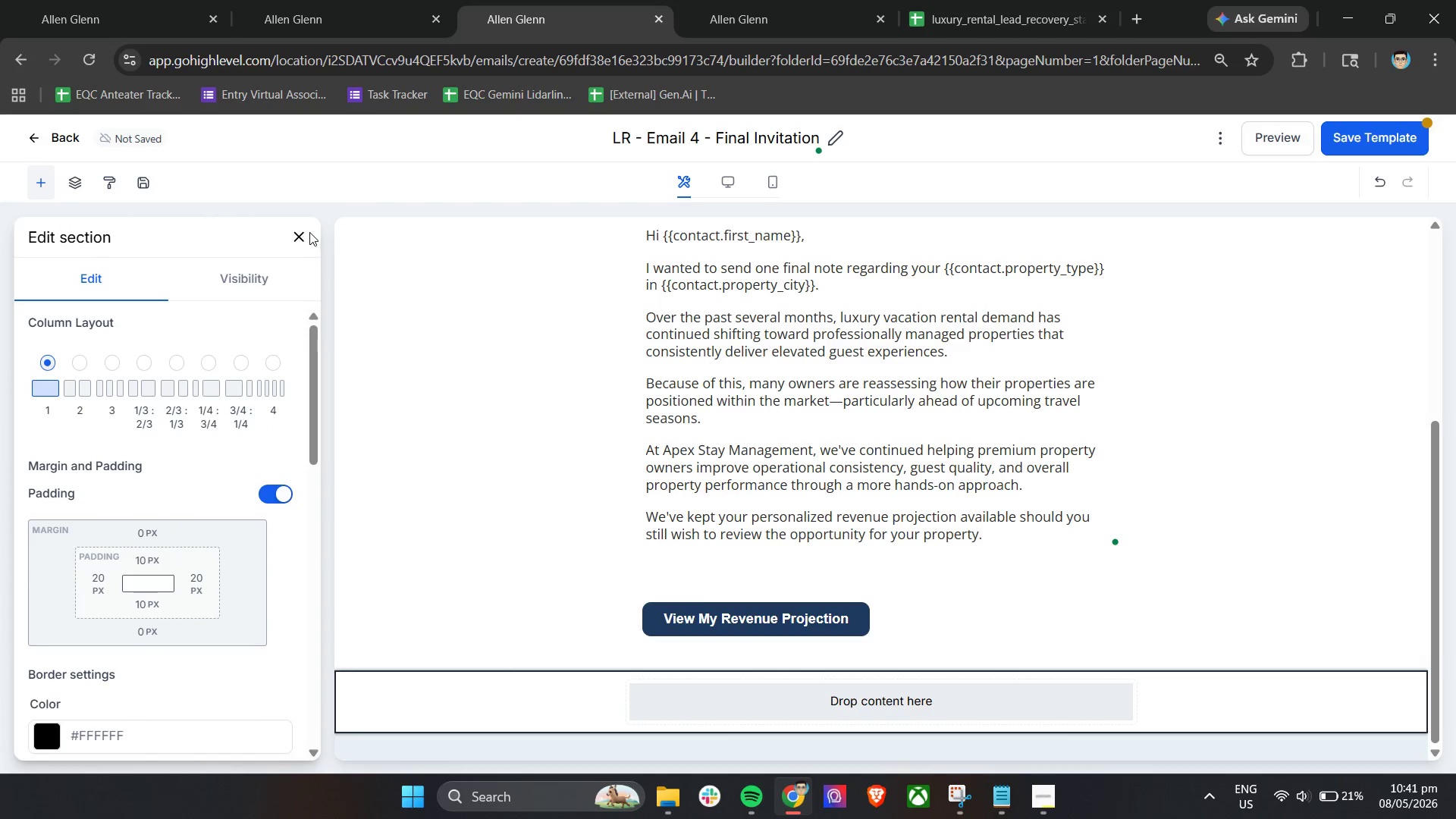 
double_click([306, 234])
 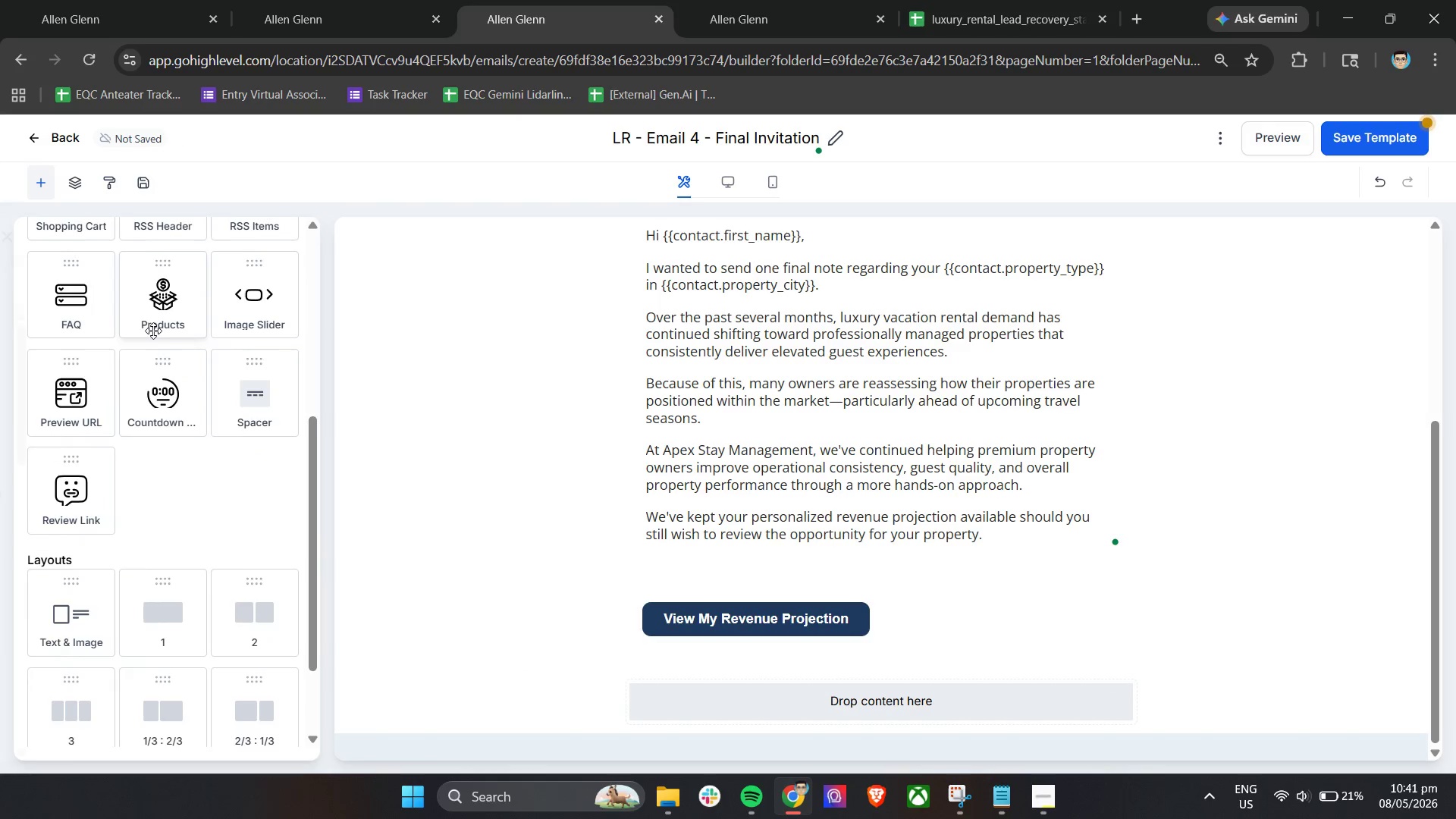 
scroll: coordinate [160, 340], scroll_direction: up, amount: 8.0
 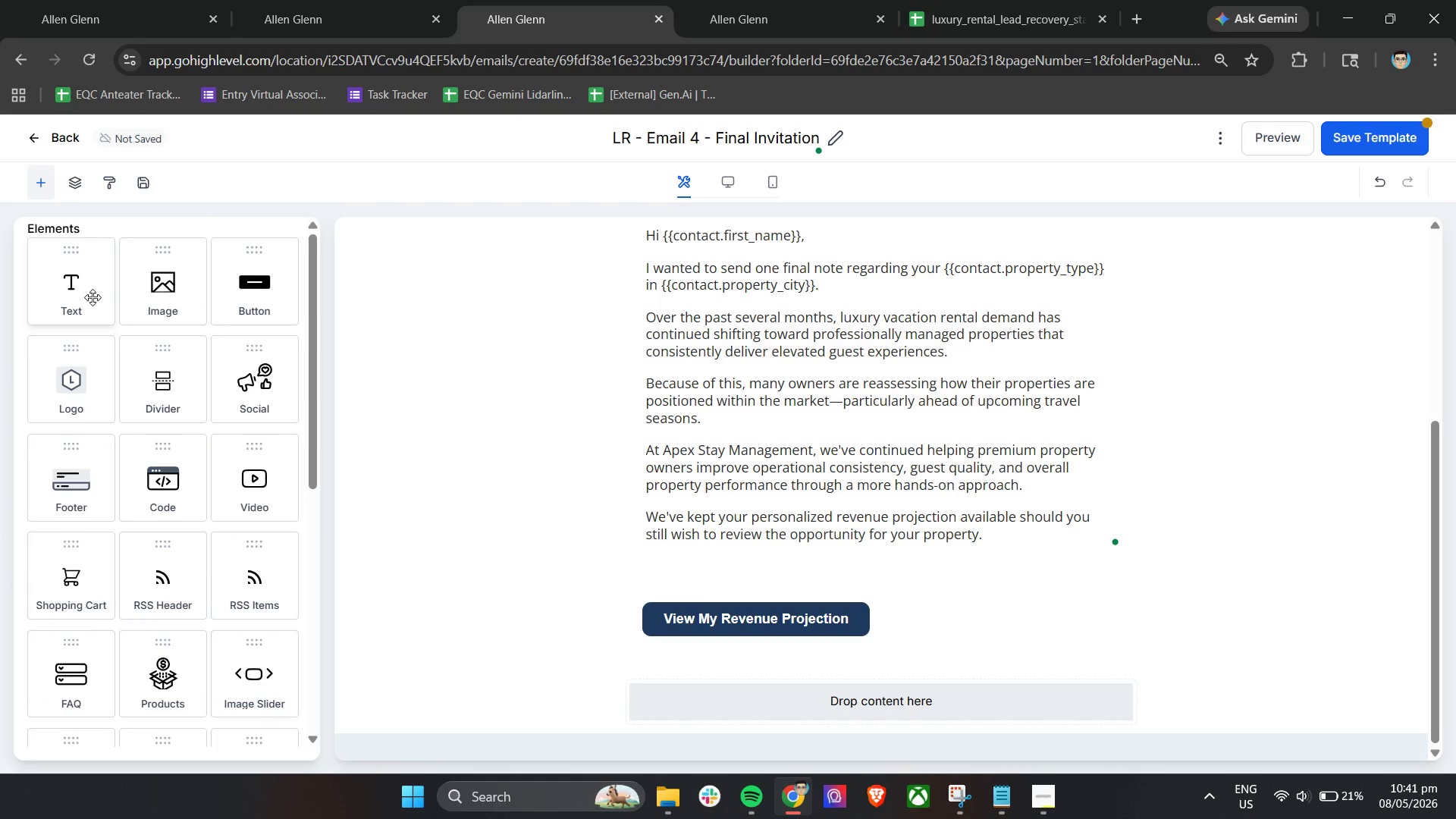 
left_click_drag(start_coordinate=[79, 296], to_coordinate=[712, 715])
 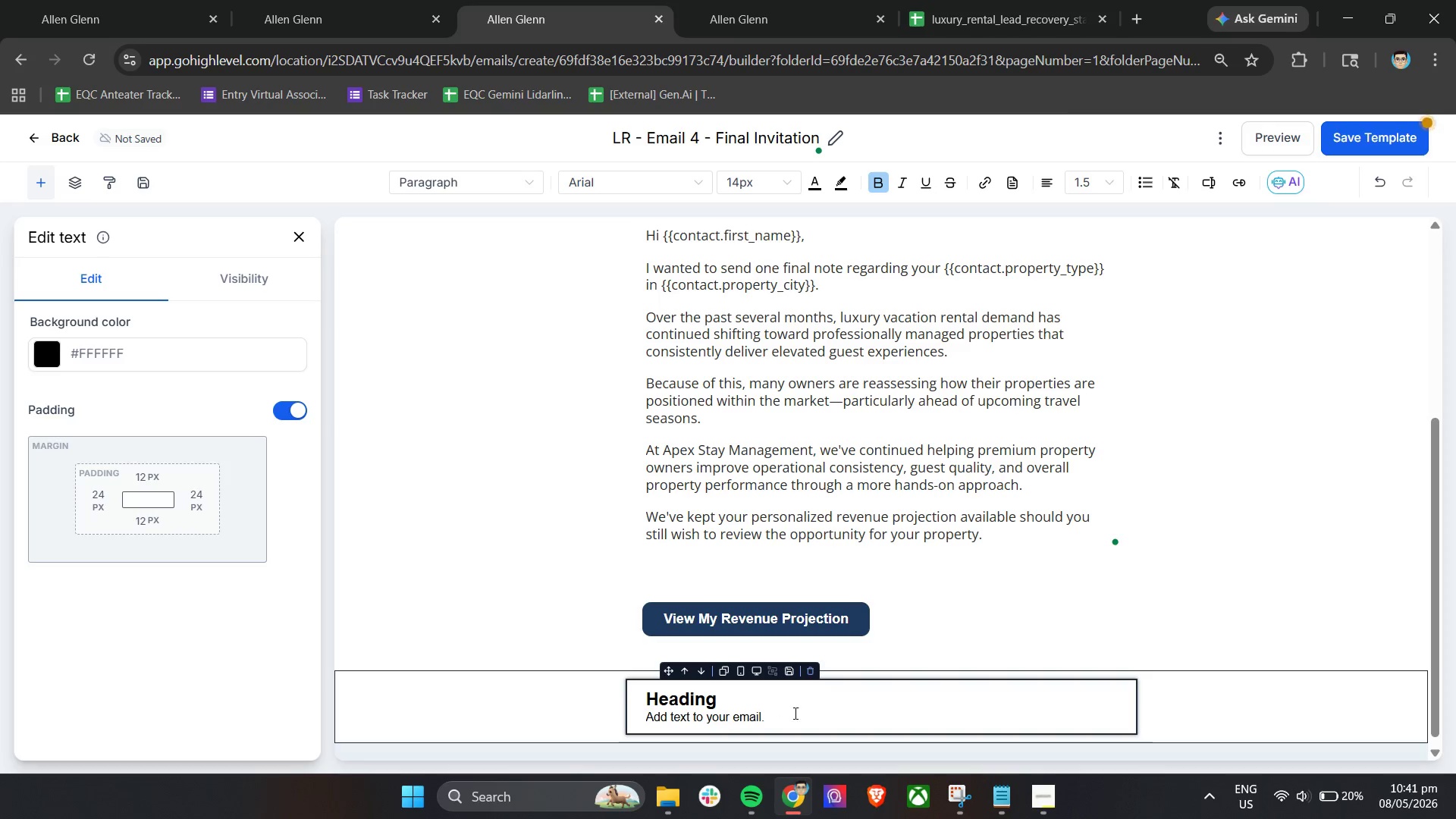 
double_click([794, 713])
 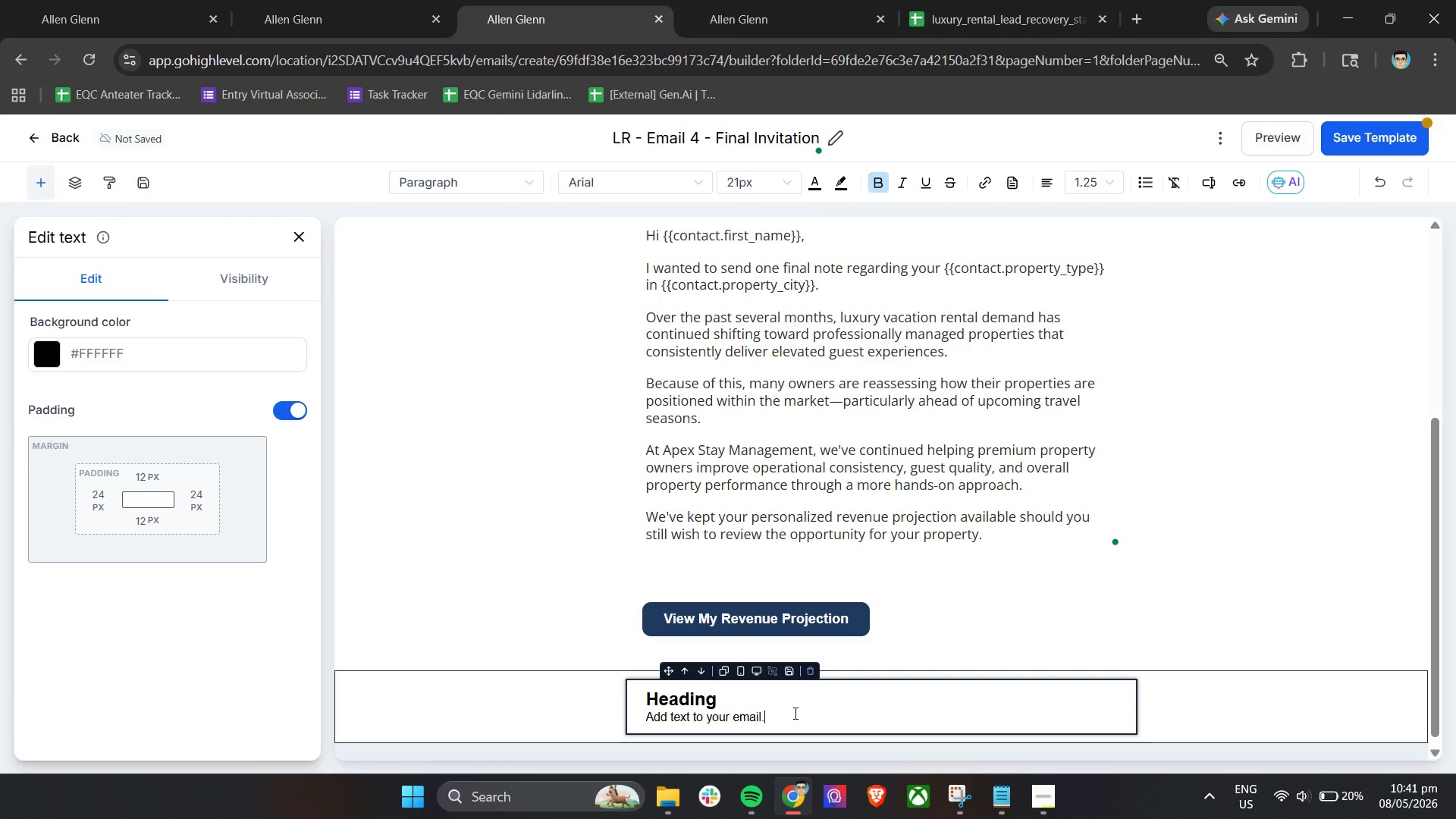 
triple_click([794, 713])
 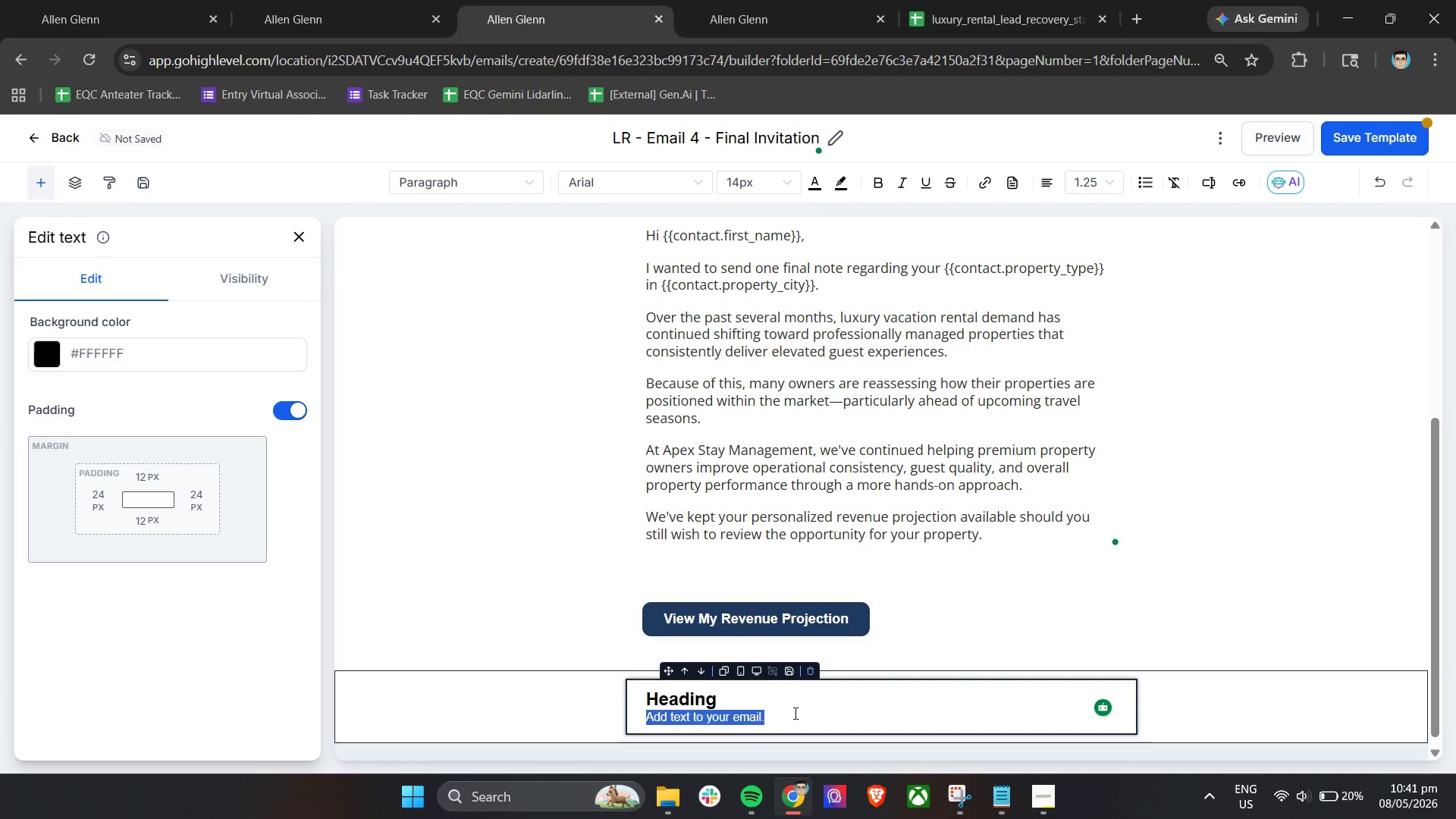 
key(Control+A)
 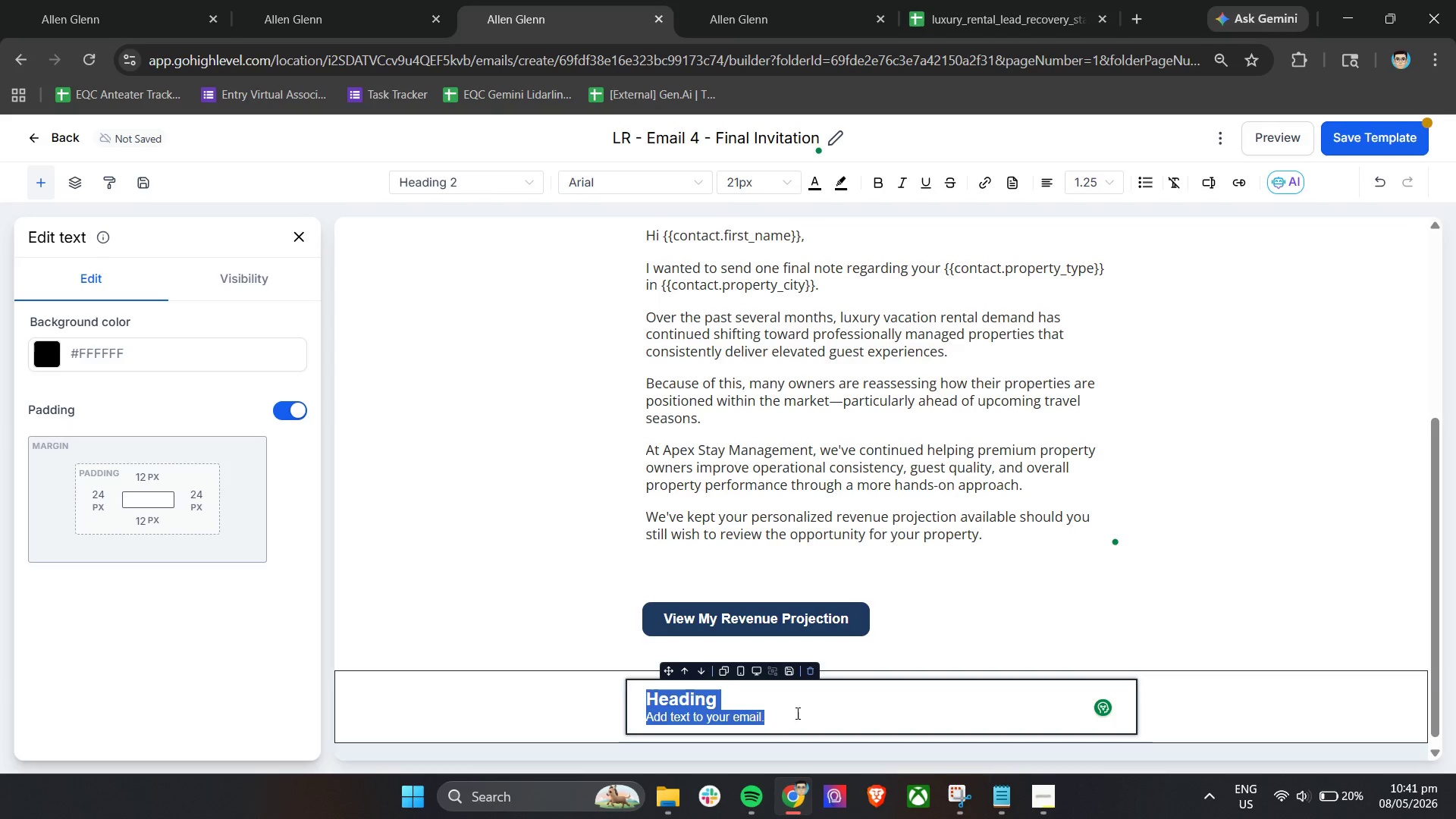 
key(Backspace)
 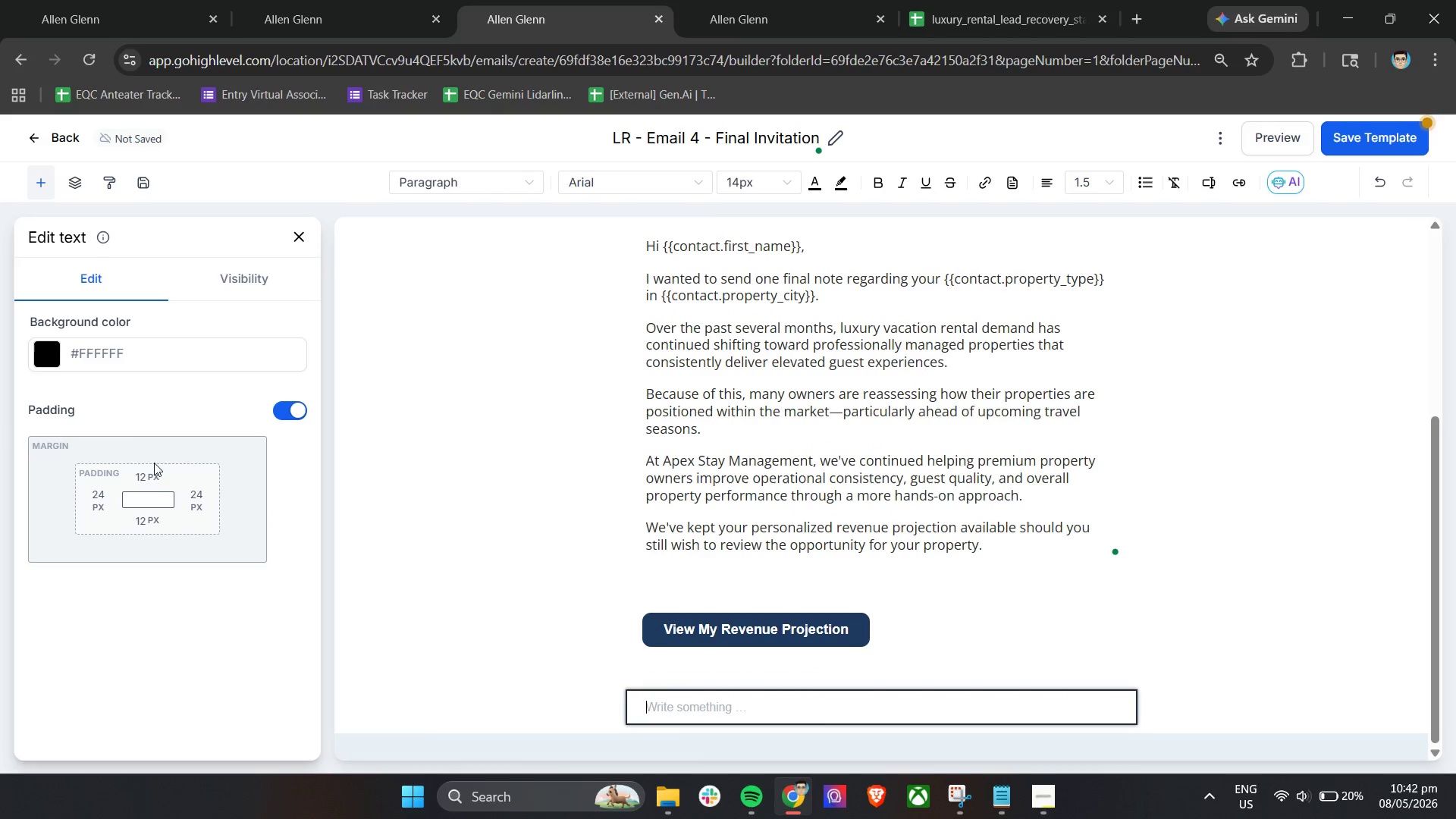 
left_click([139, 475])
 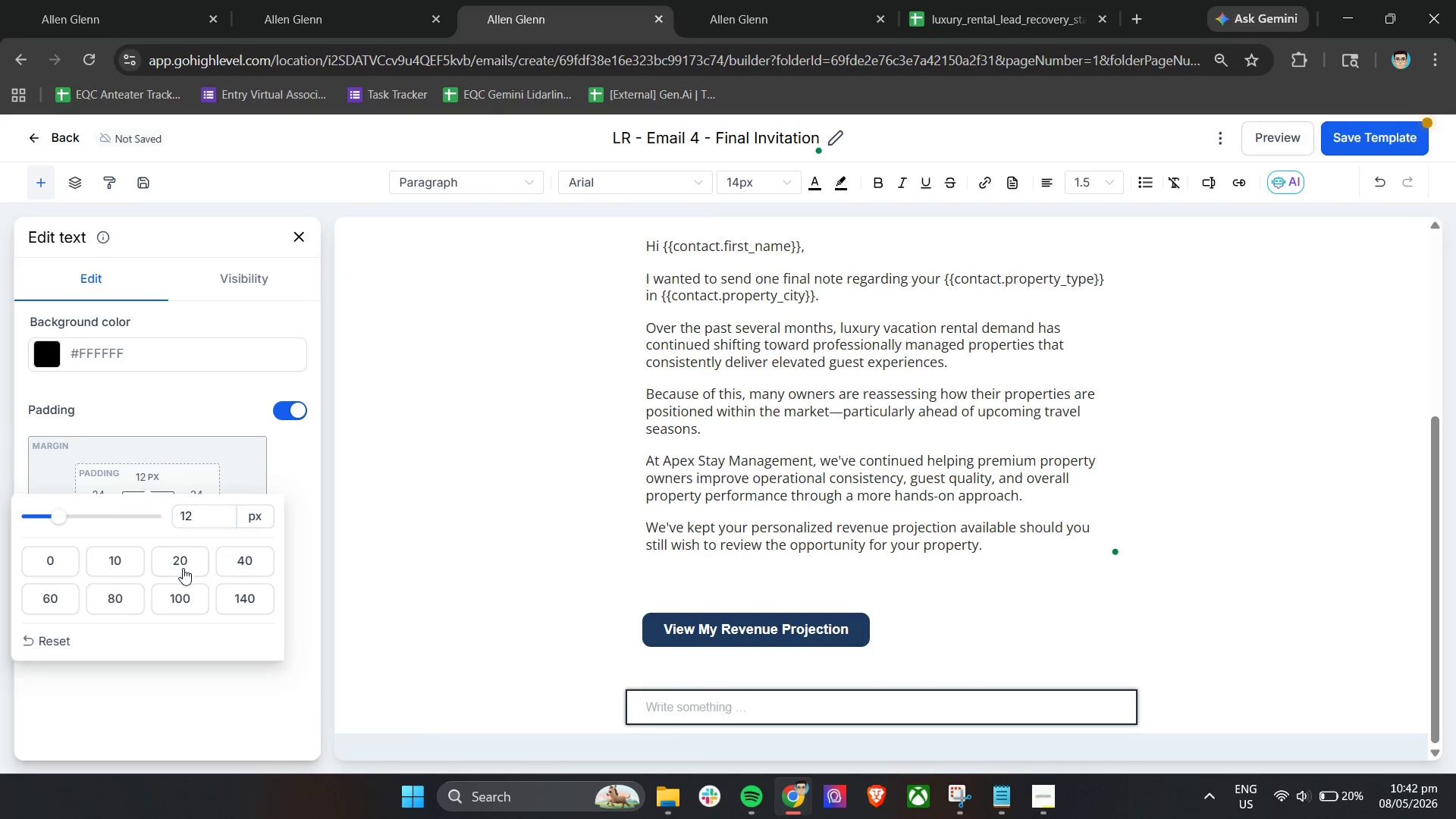 
double_click([204, 455])
 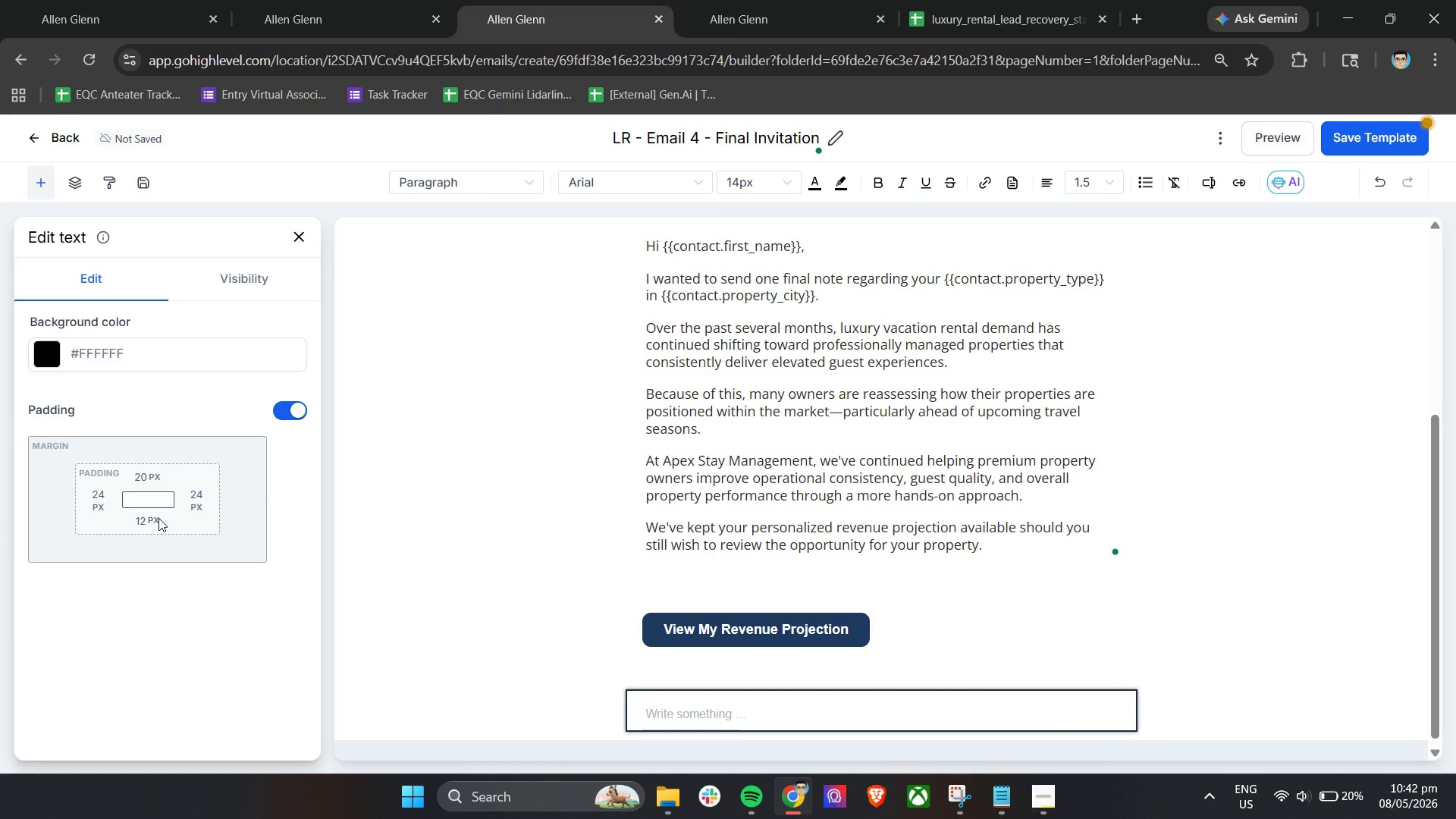 
left_click([150, 526])
 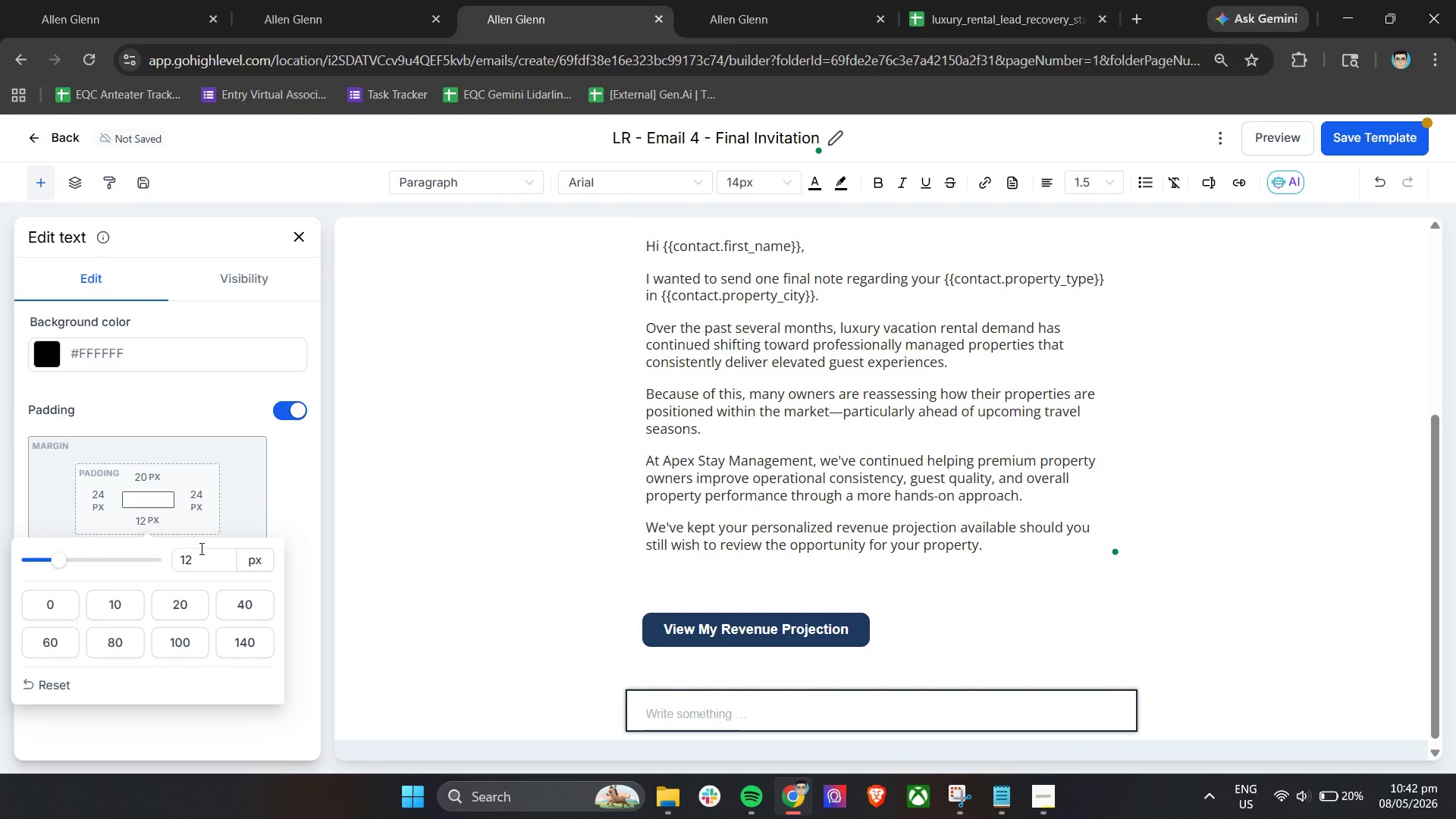 
left_click_drag(start_coordinate=[206, 559], to_coordinate=[165, 561])
 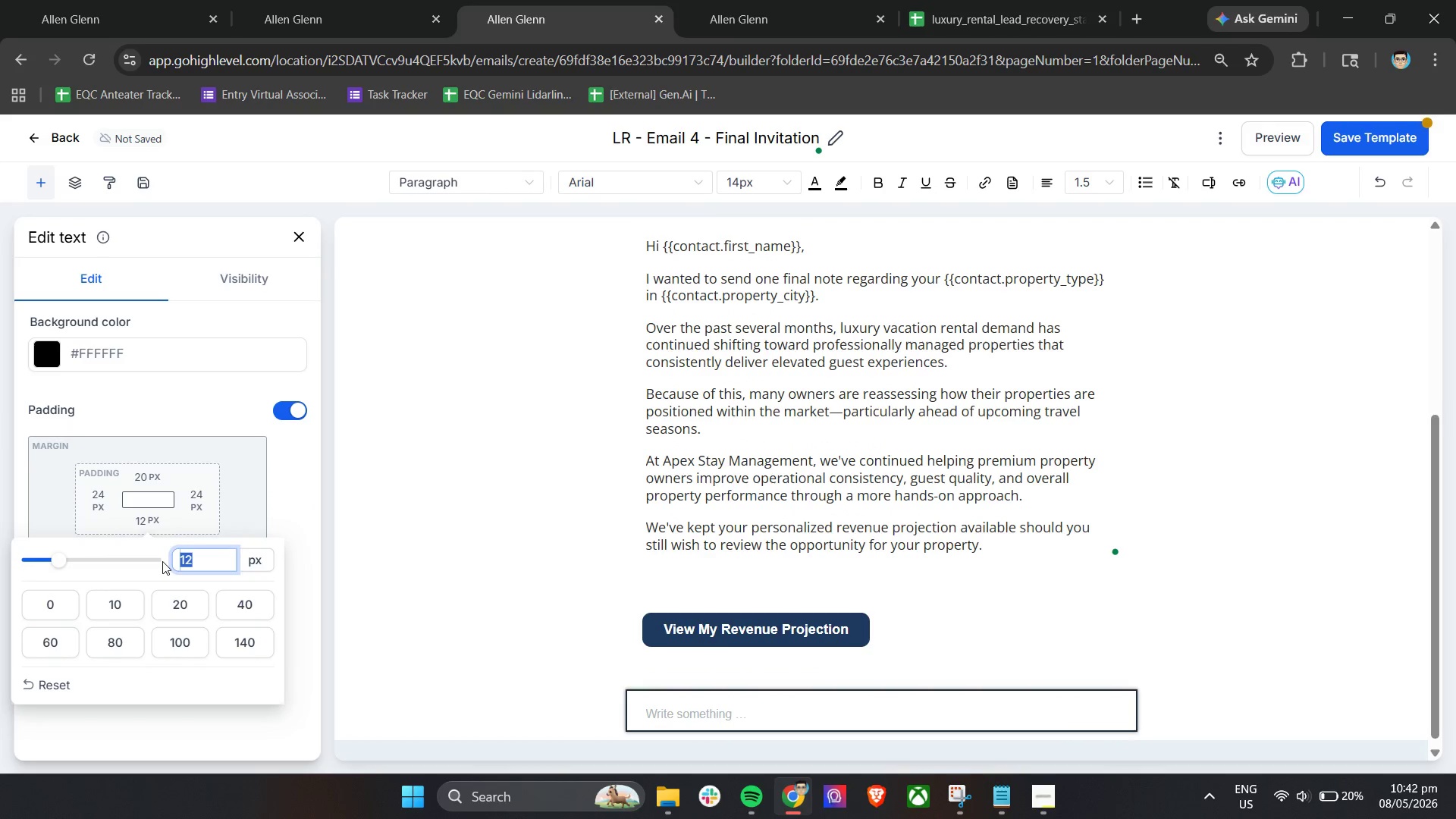 
type(30)
 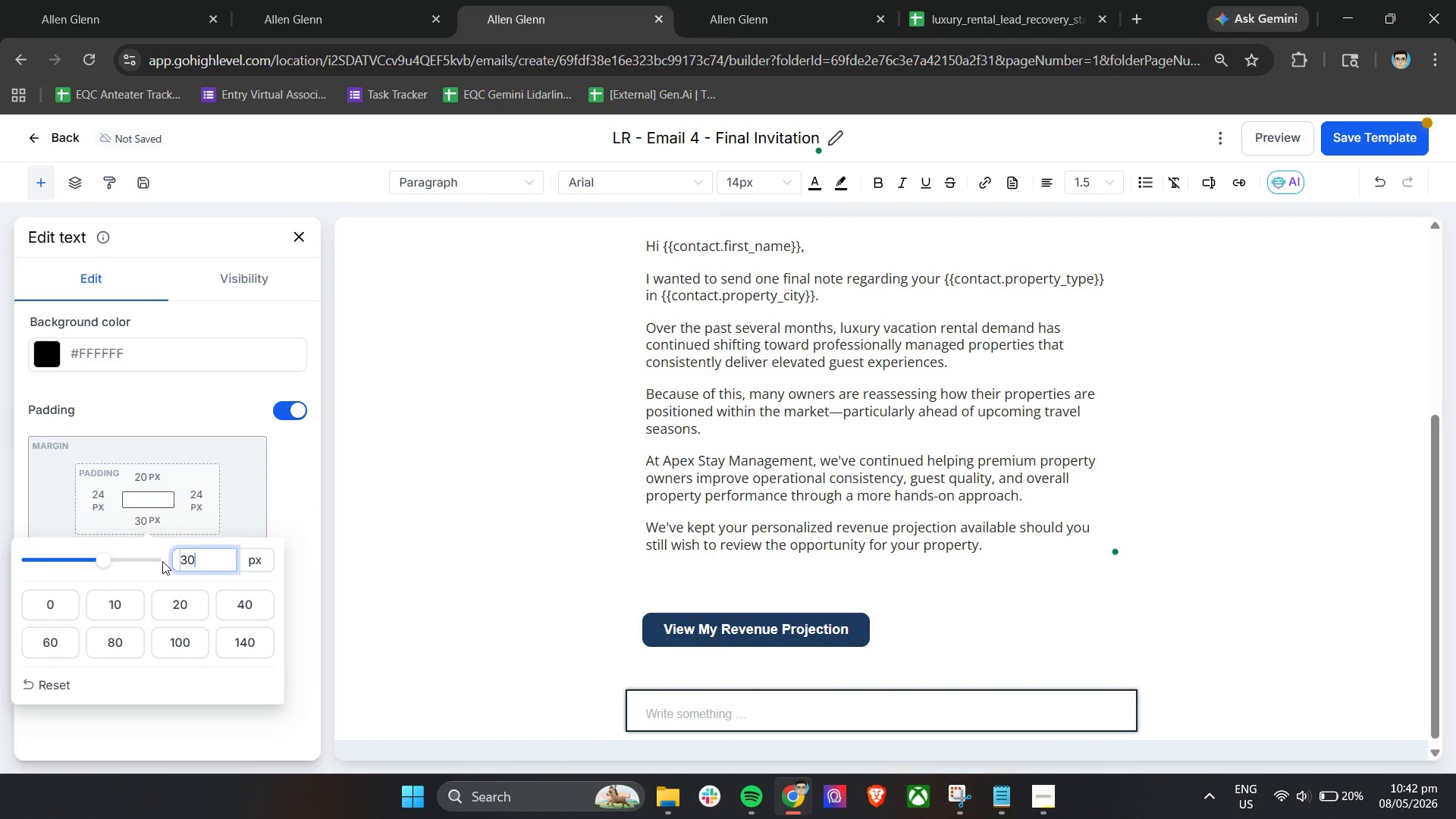 
key(Enter)
 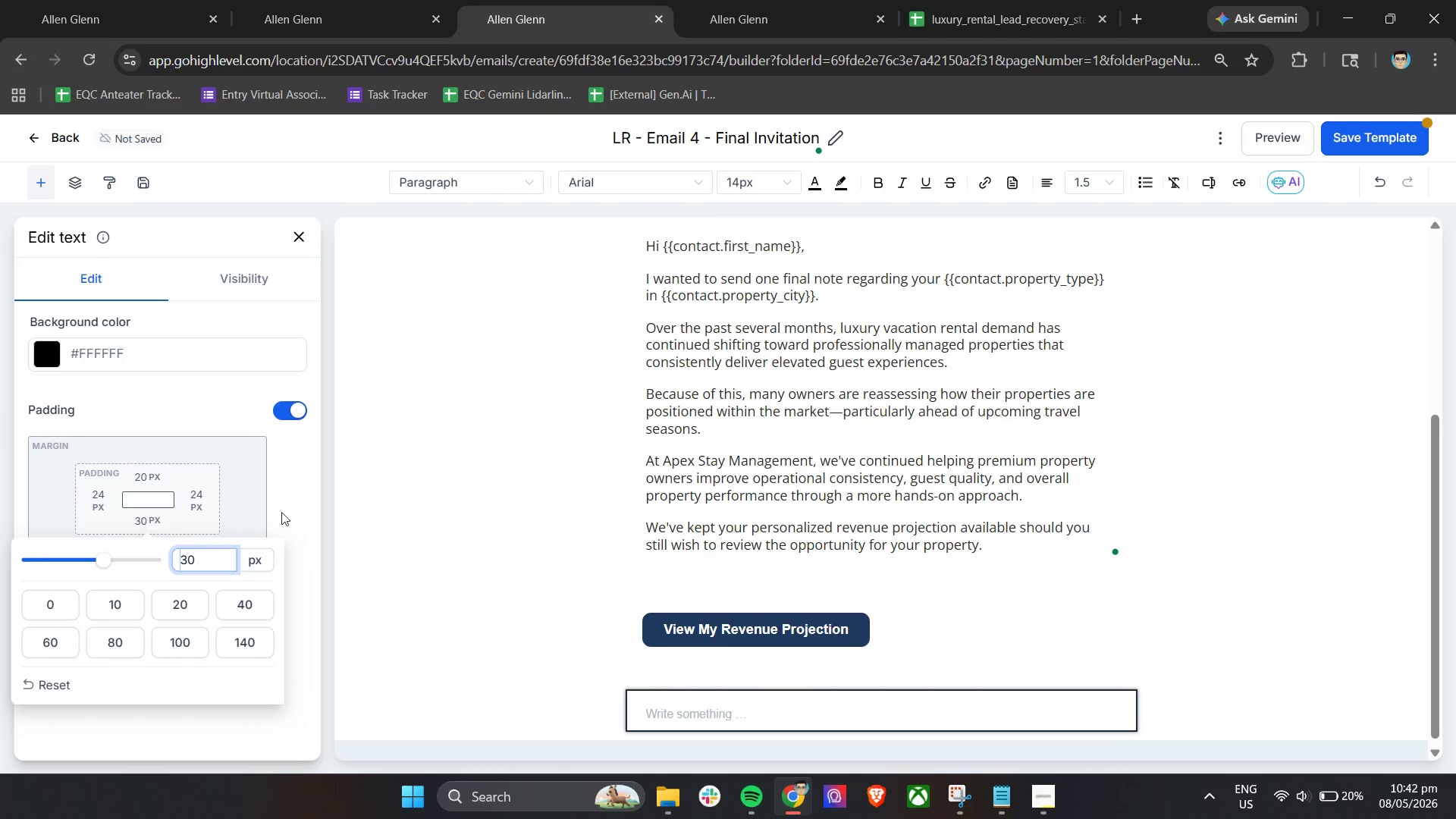 
left_click([299, 500])
 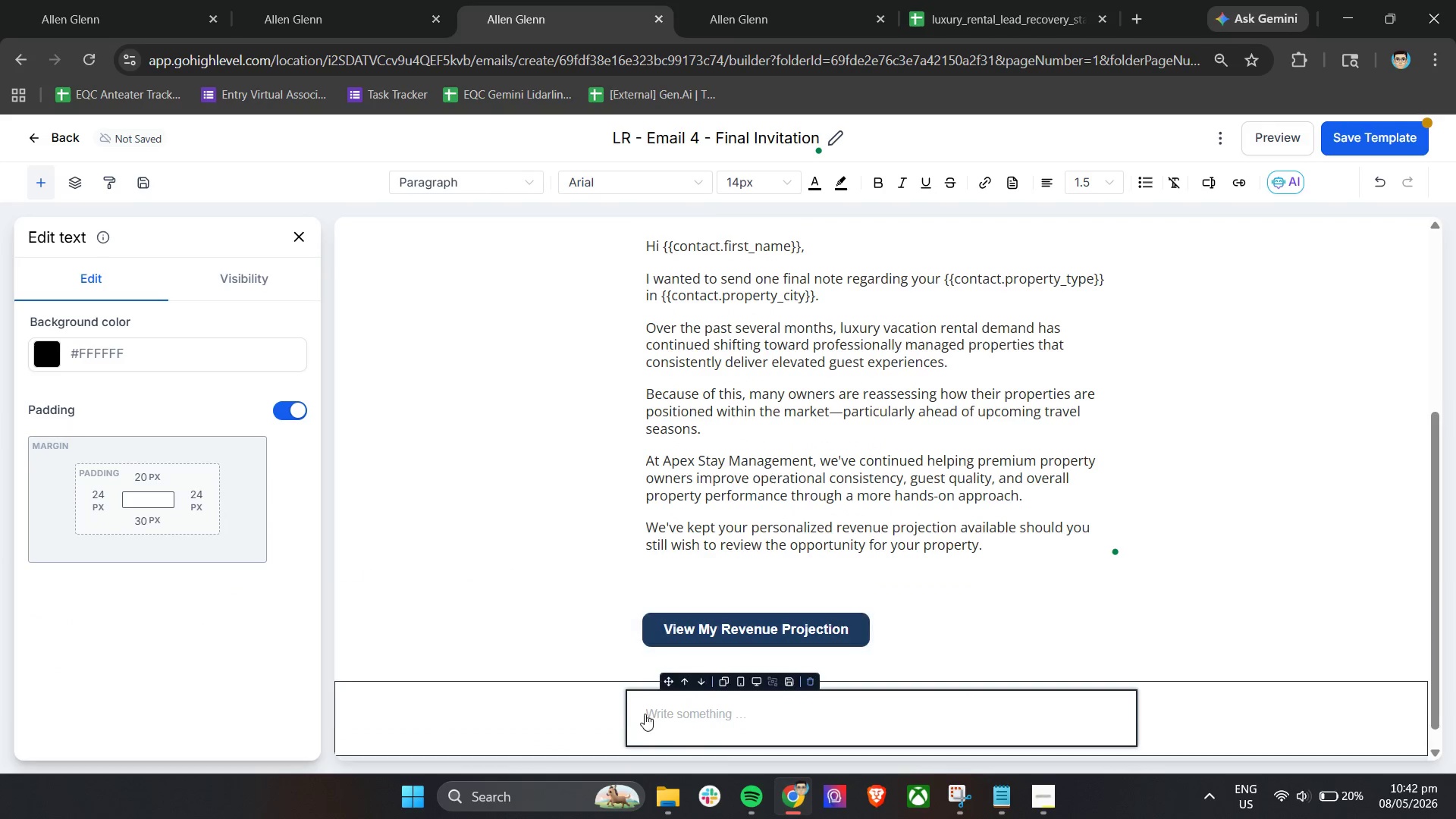 
left_click([701, 722])
 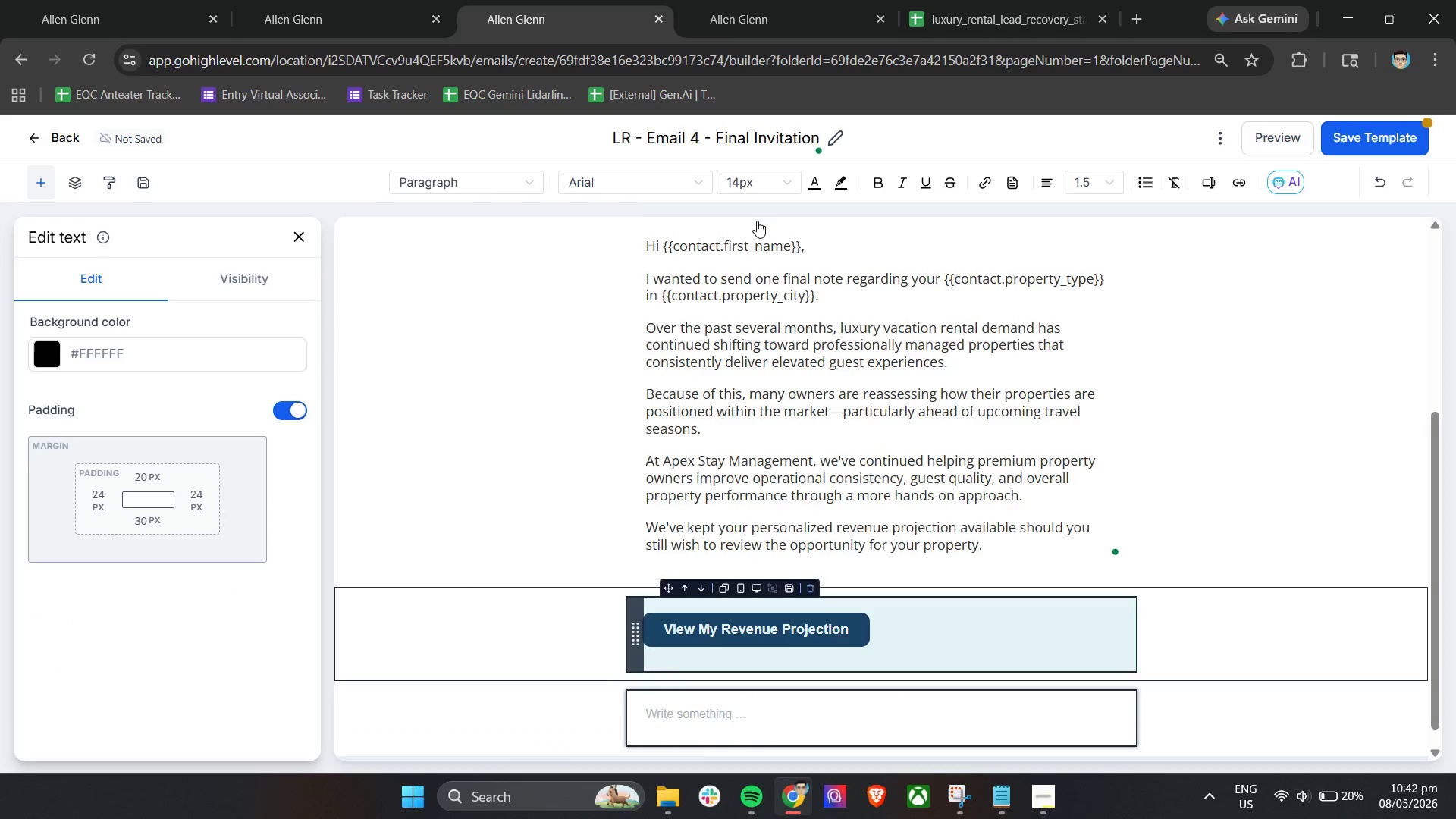 
left_click([755, 184])
 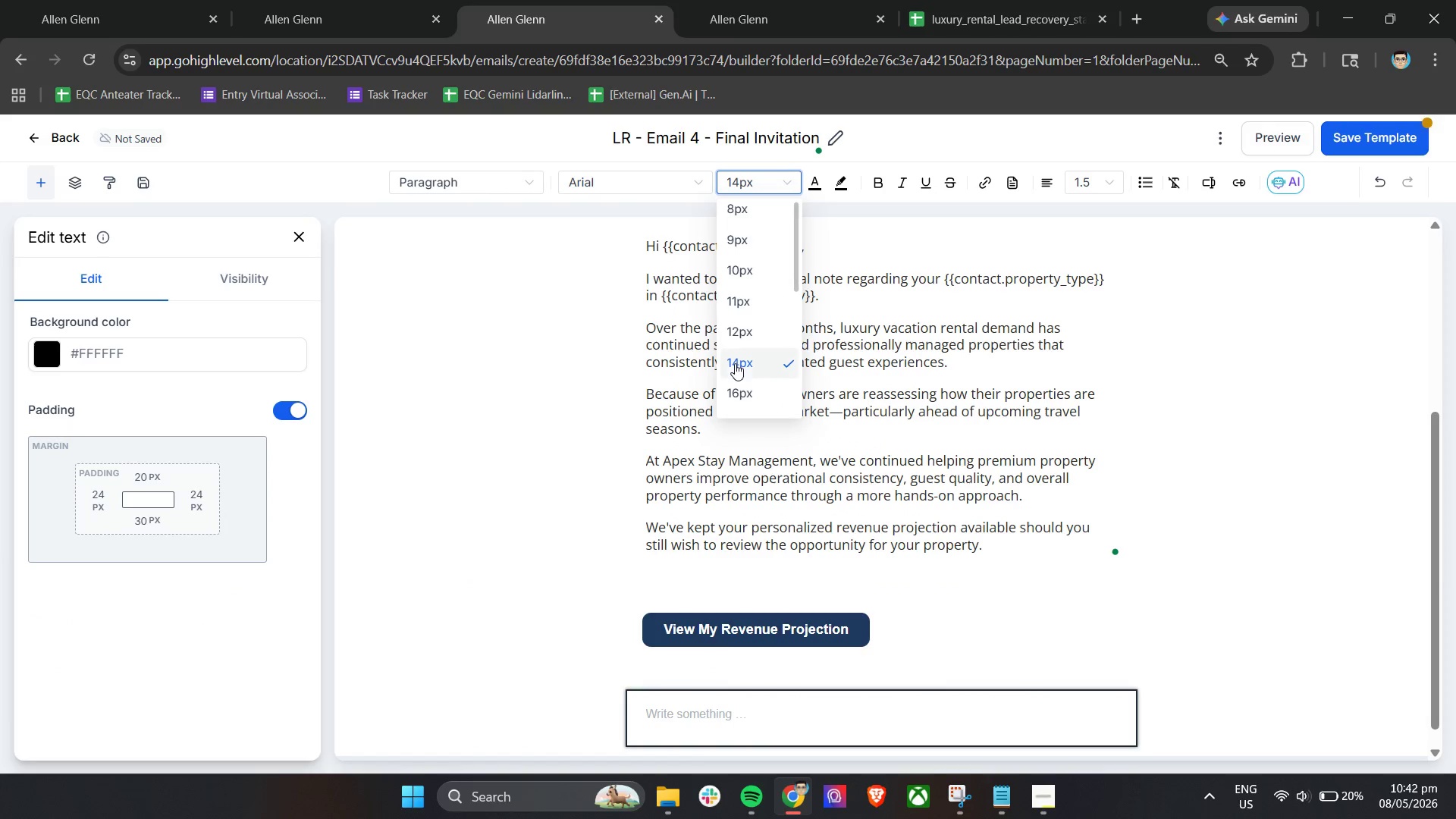 
double_click([742, 388])
 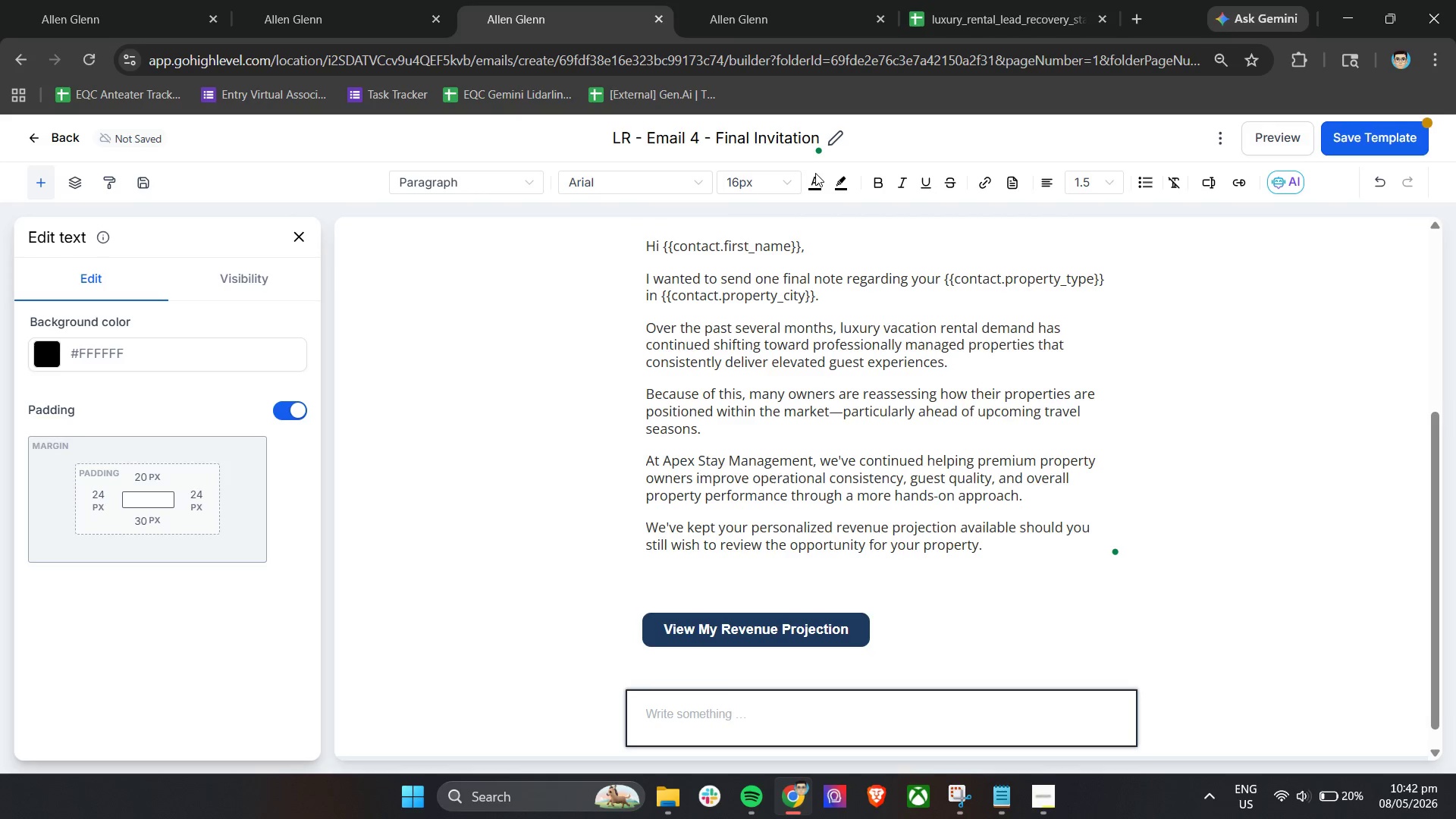 
double_click([813, 184])
 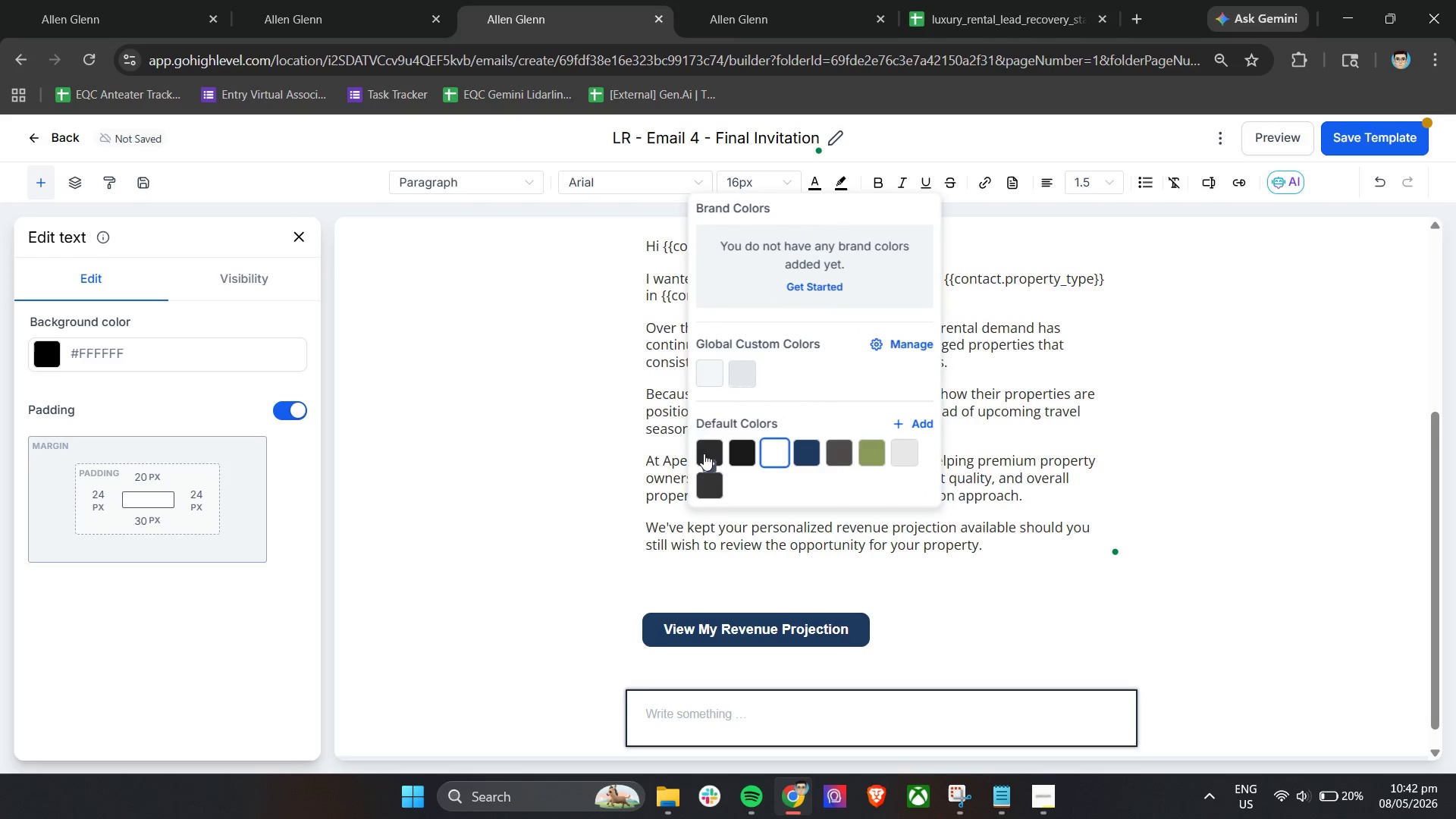 
left_click([704, 460])
 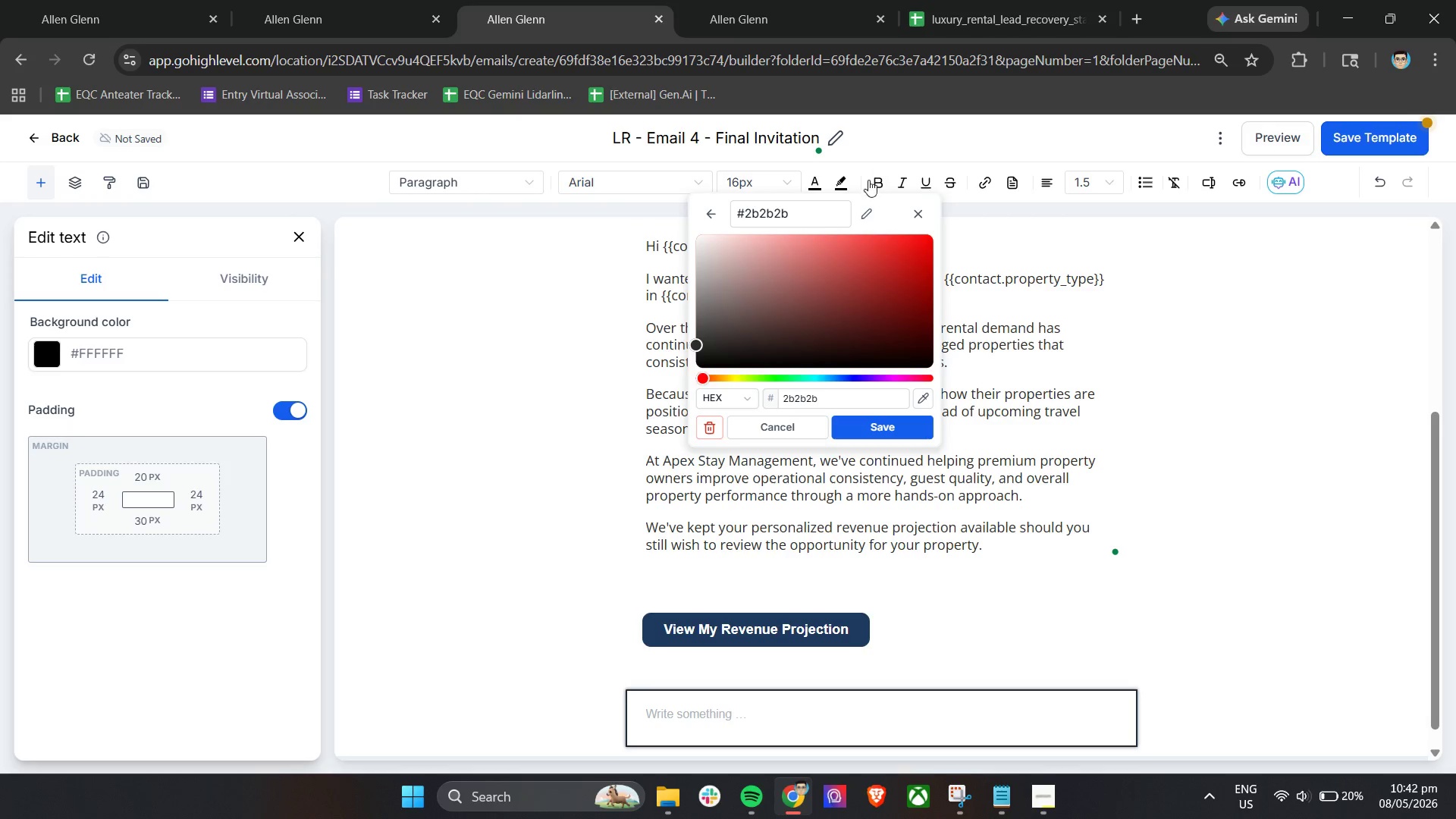 
left_click([858, 157])
 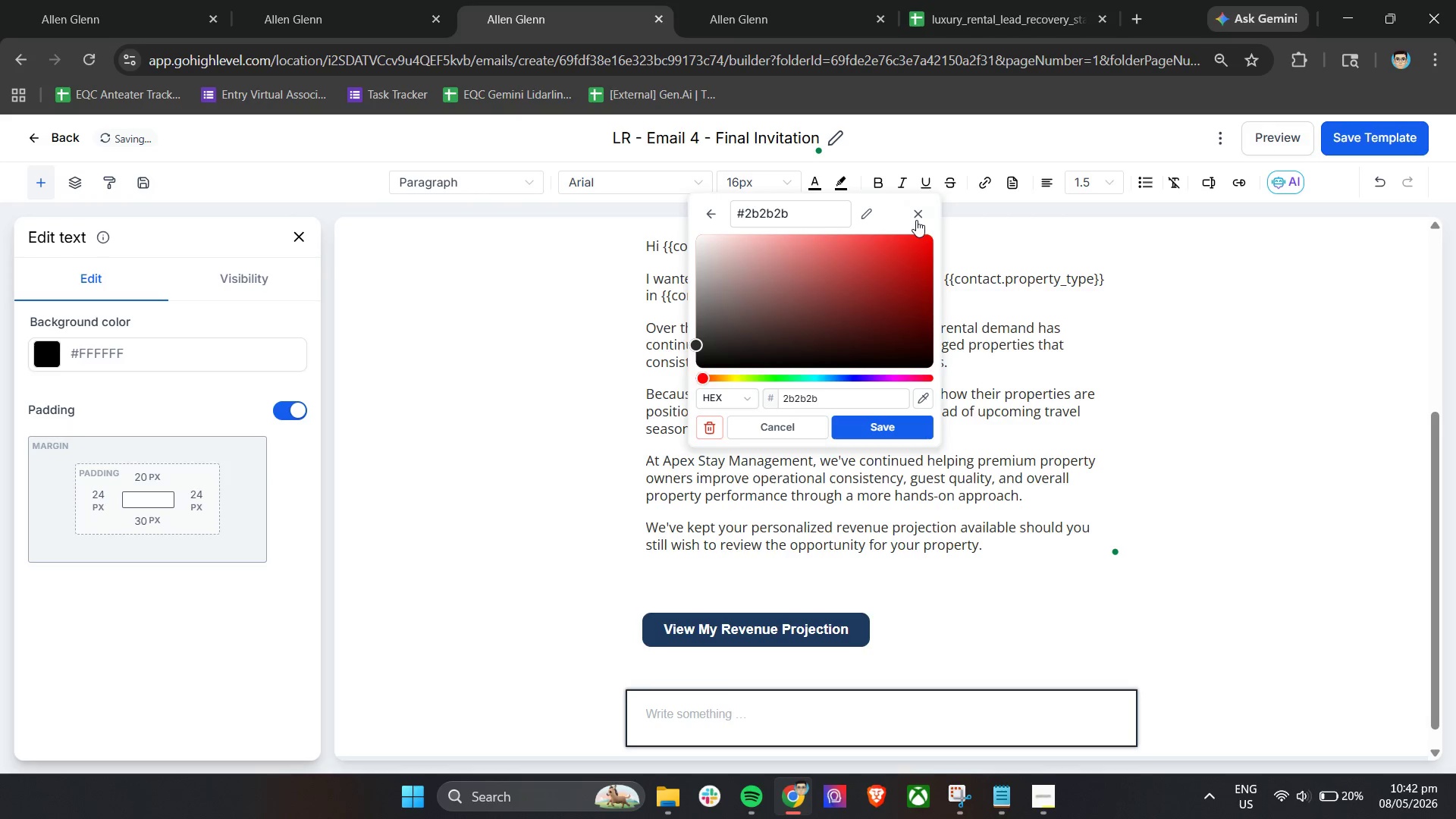 
left_click([916, 215])
 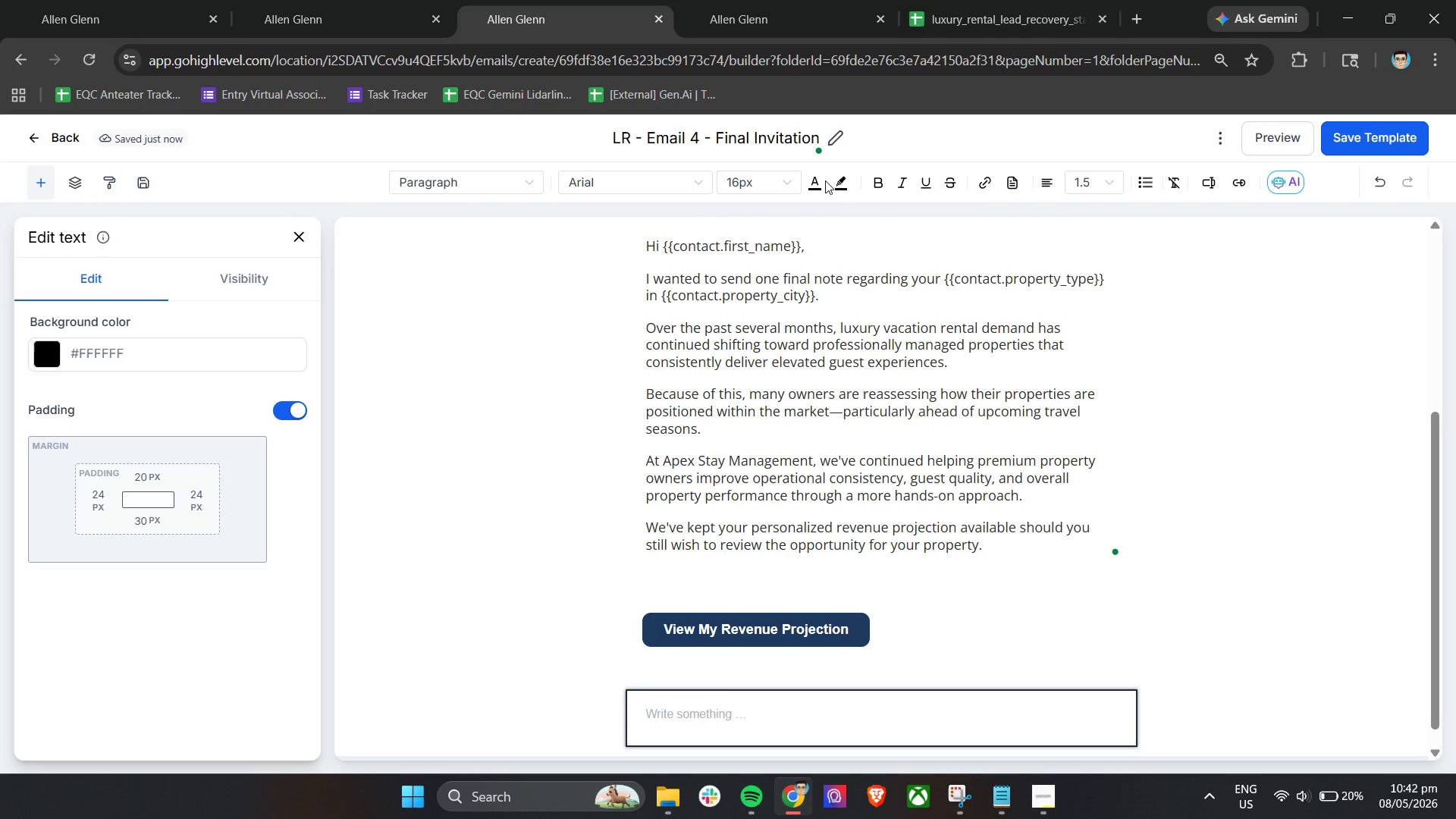 
left_click([816, 178])
 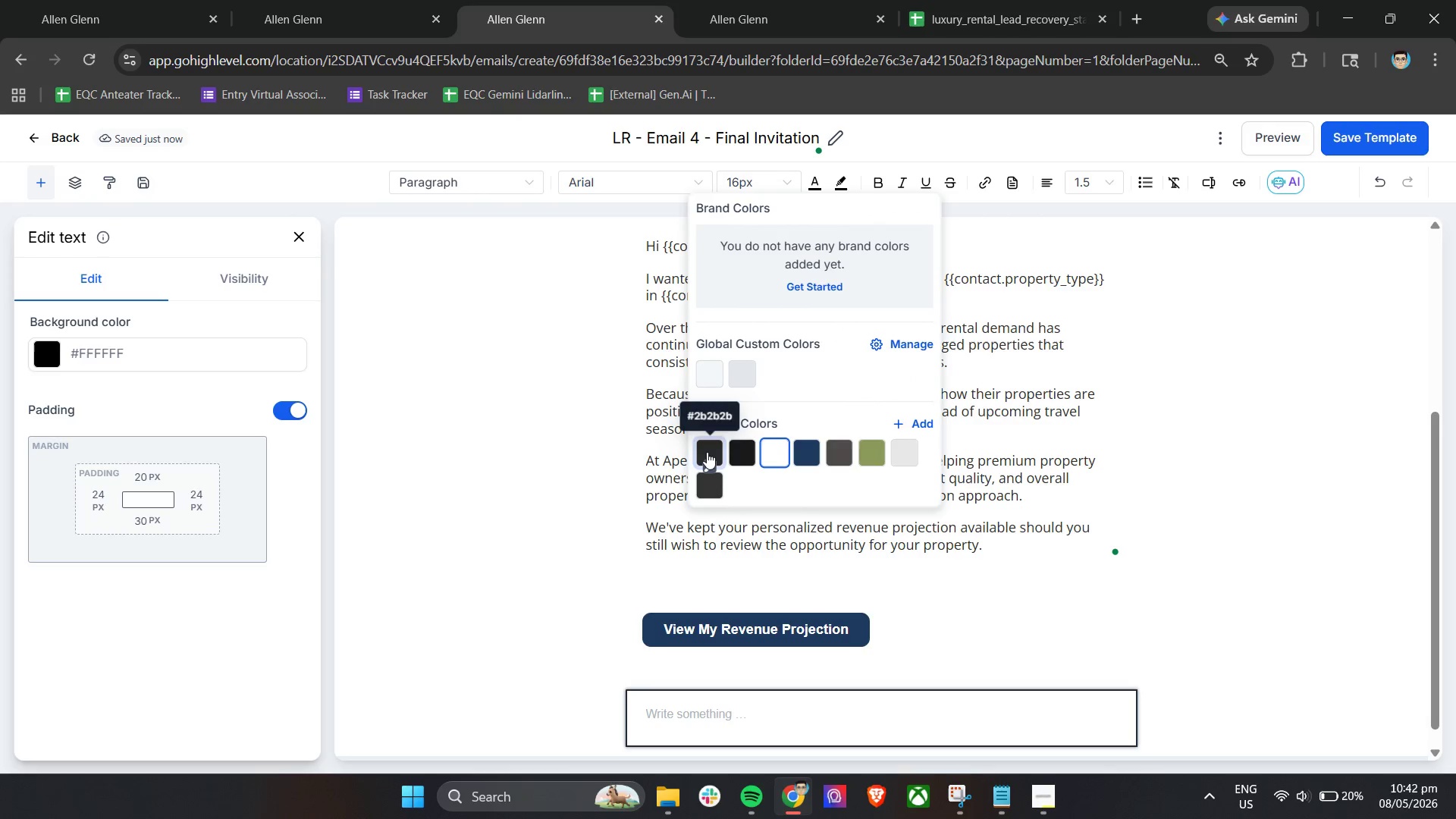 
left_click([707, 452])
 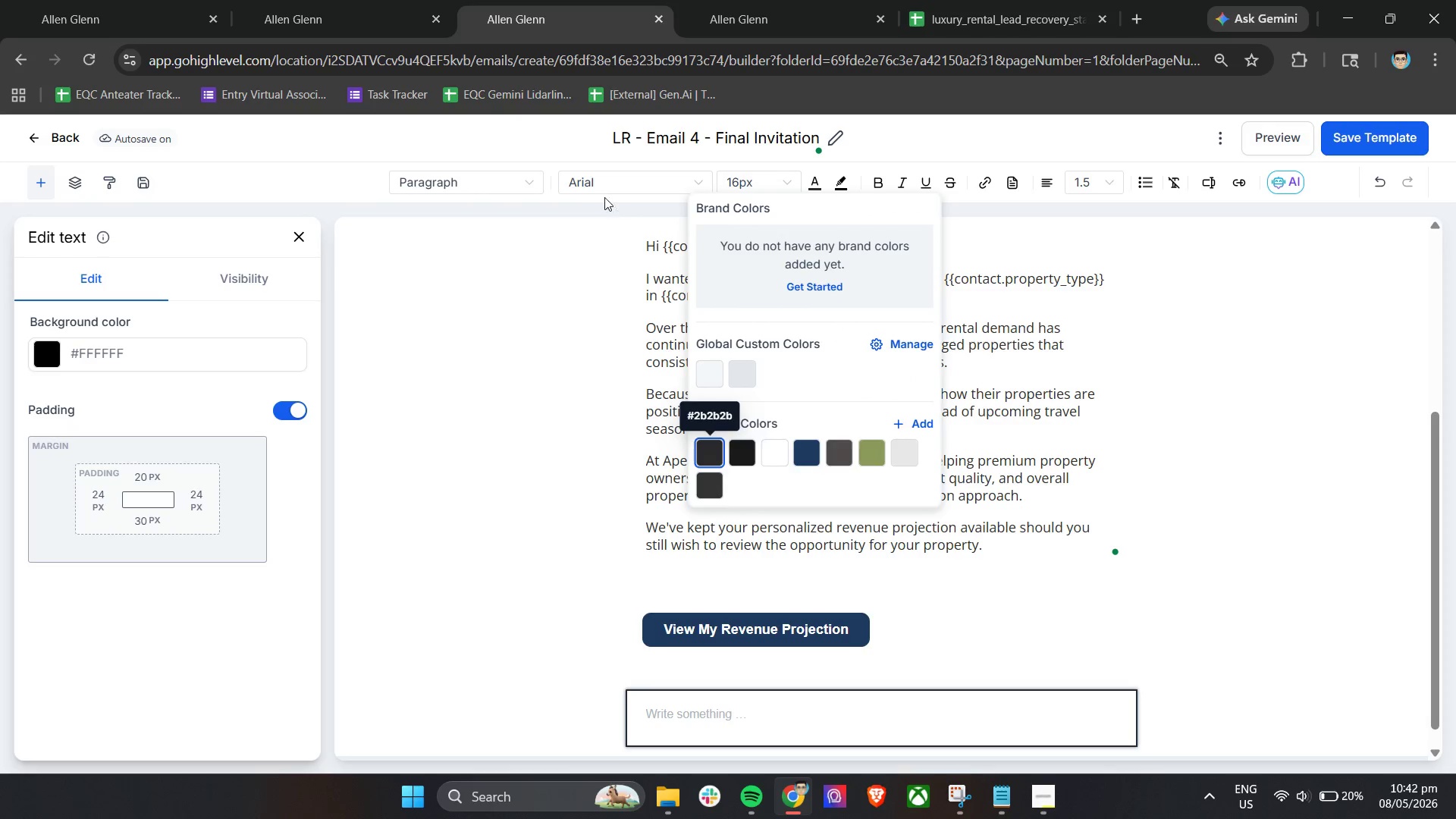 
left_click([592, 177])
 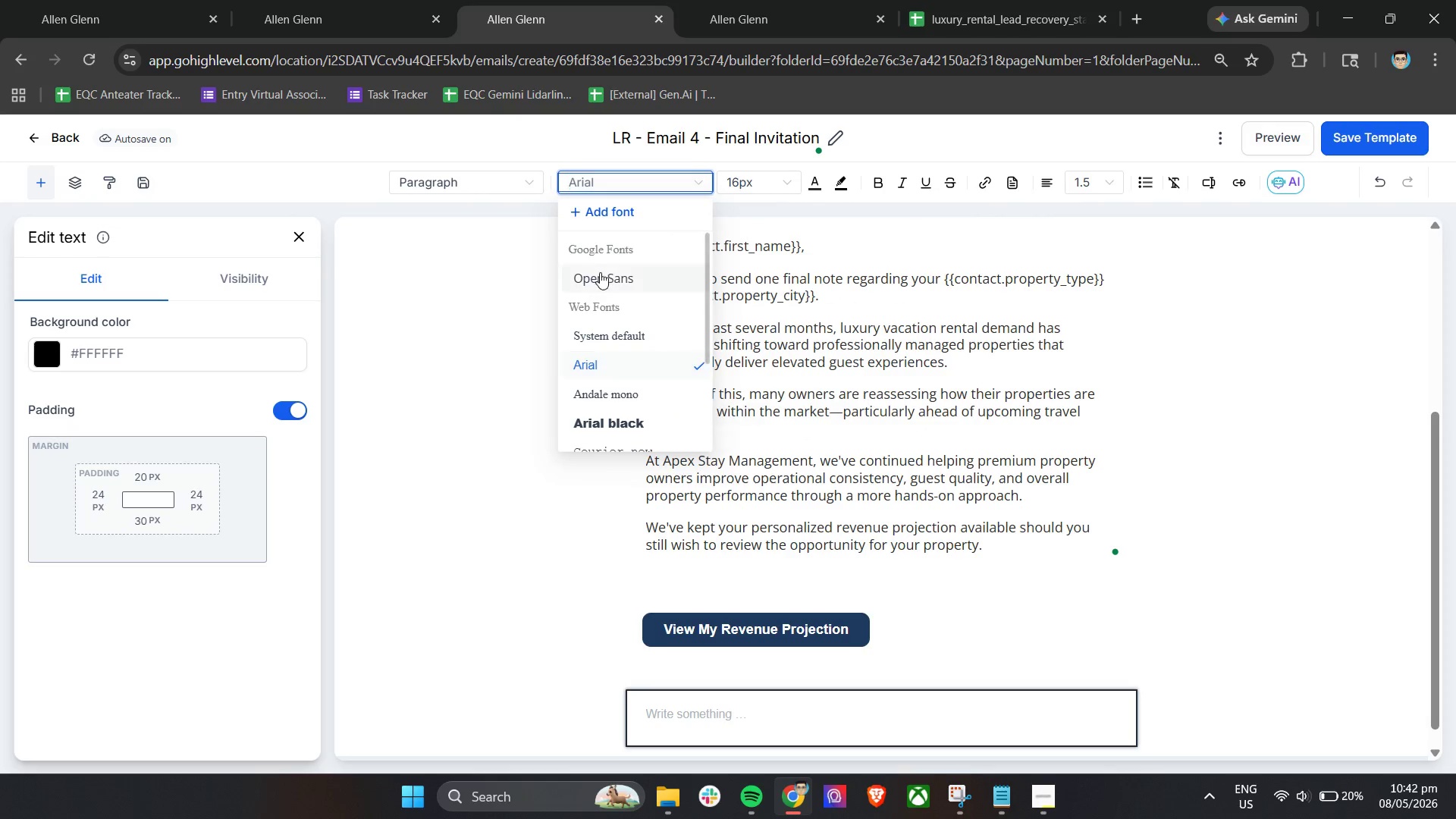 
left_click([601, 273])
 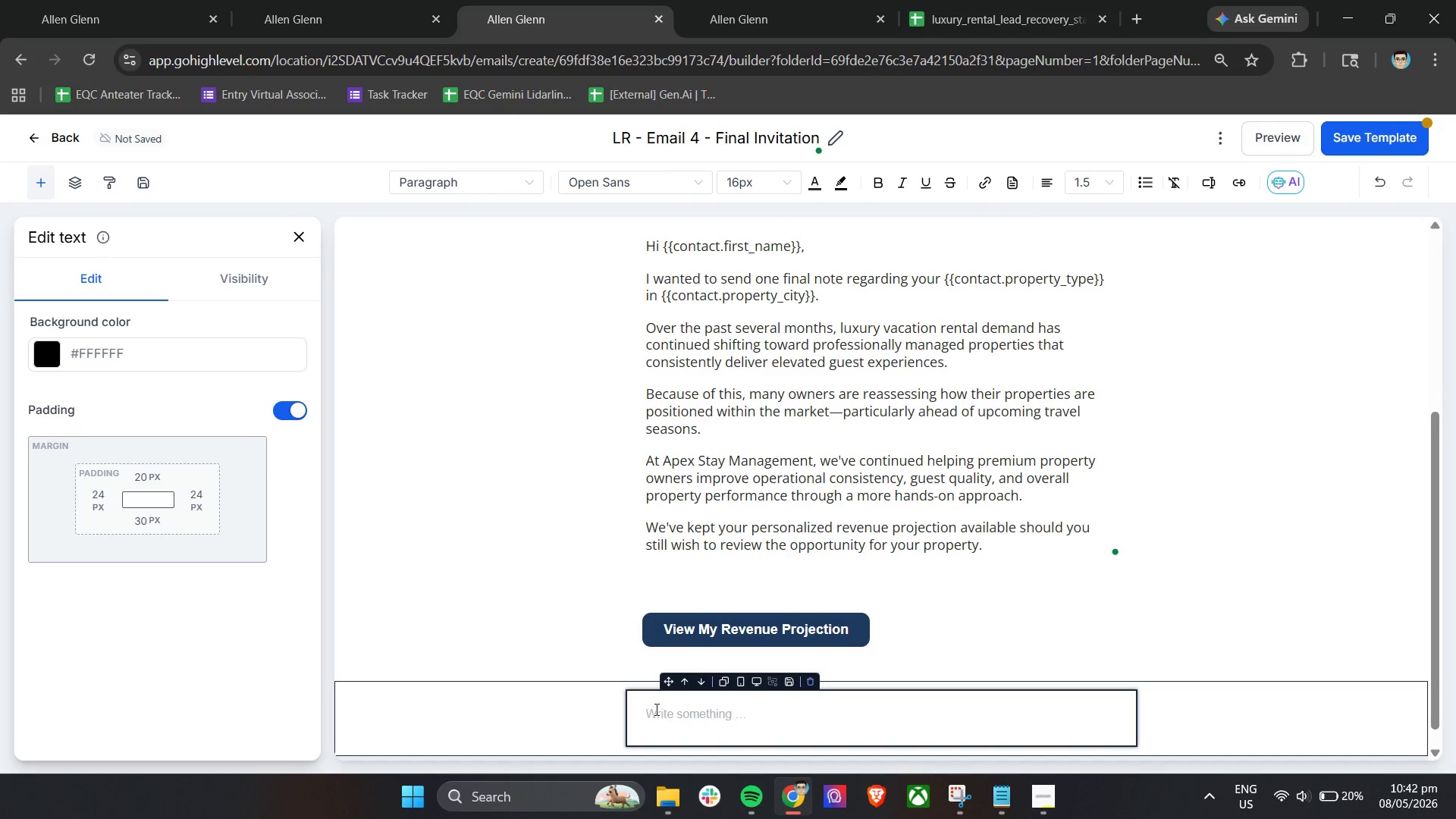 
left_click([659, 715])
 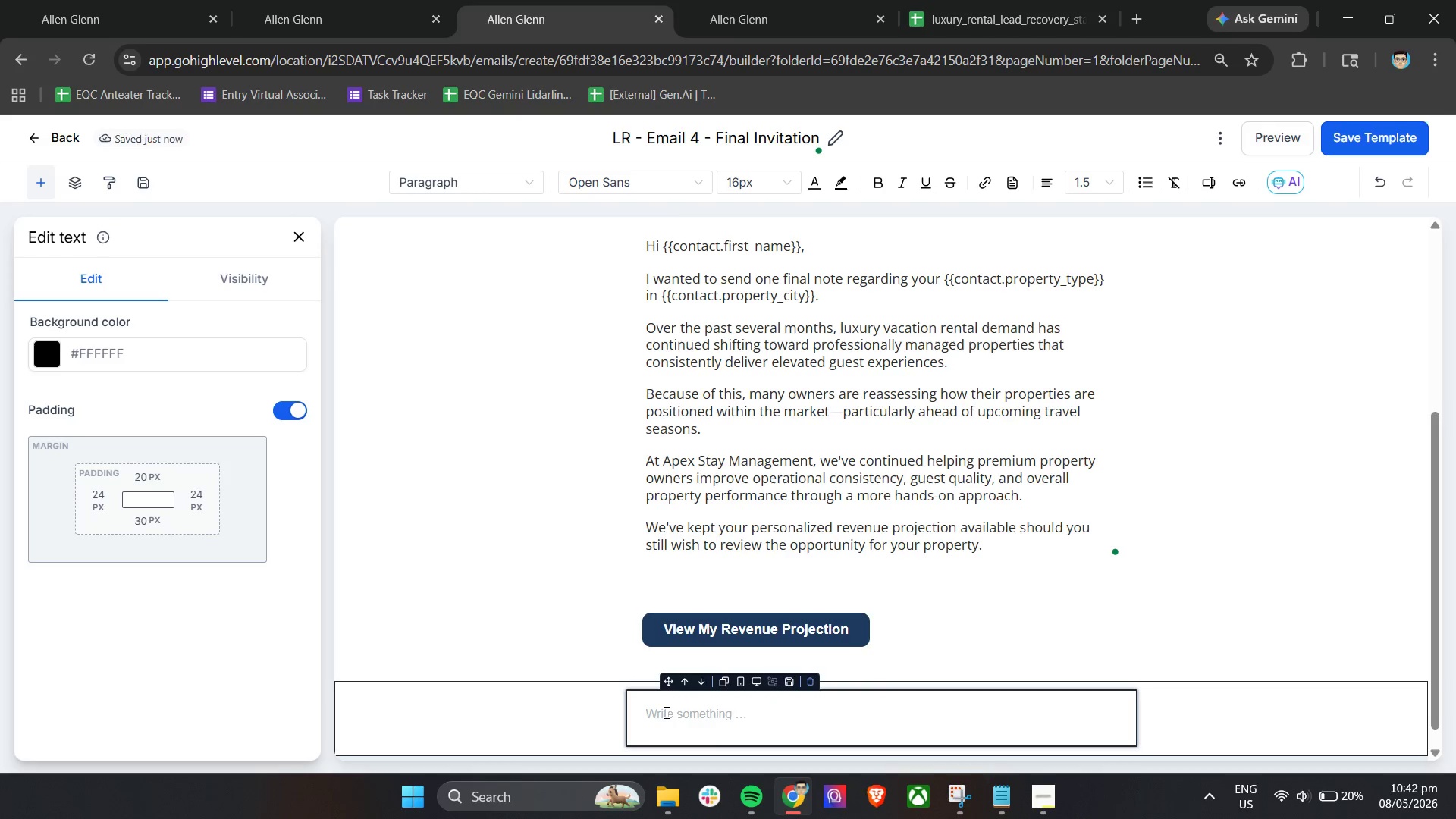 
wait(9.14)
 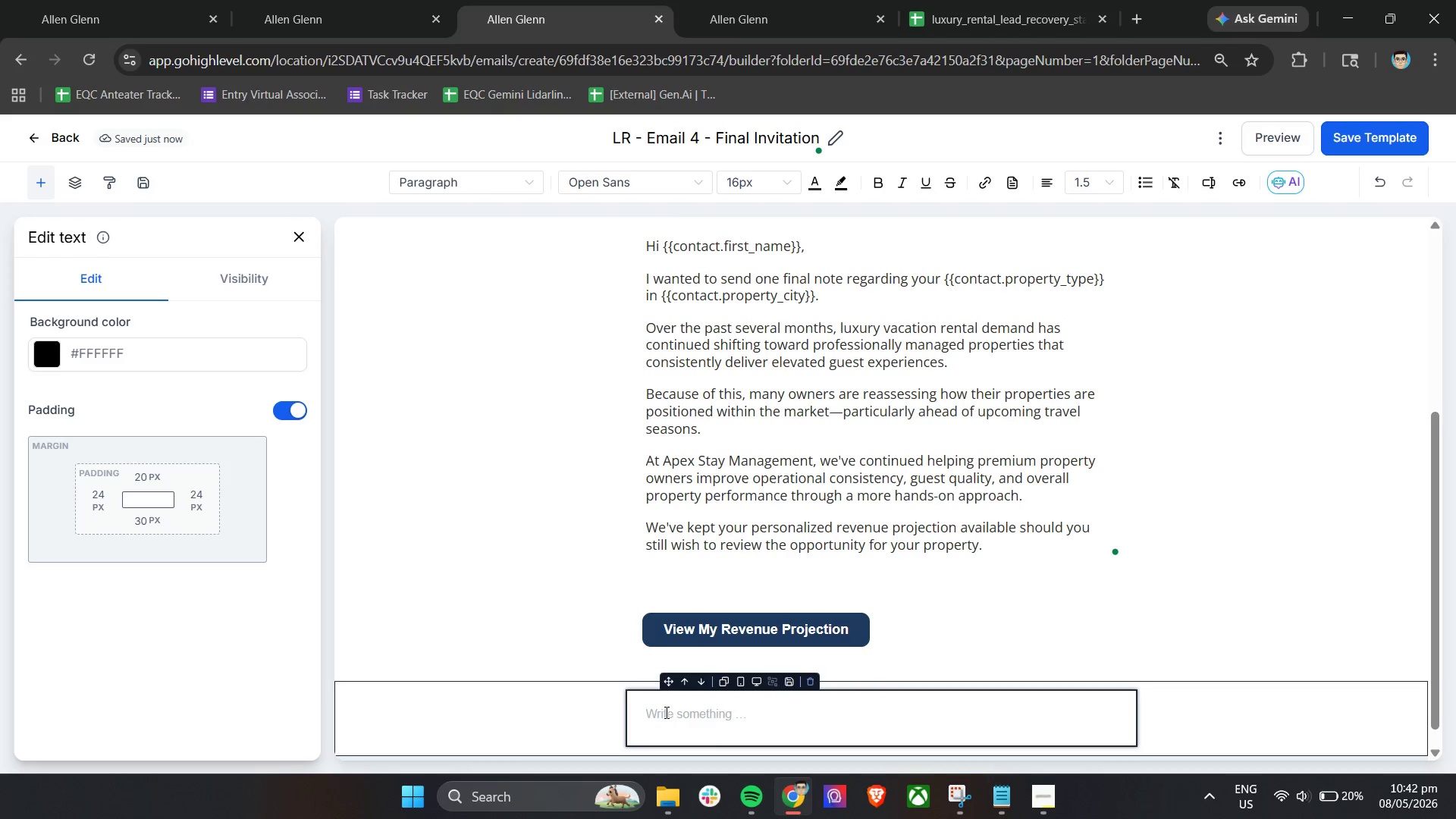 
type(If youd)
key(Backspace)
type('d r)
key(Backspace)
type(prefer, we'd also be happy to arrange a short private consultation to )
 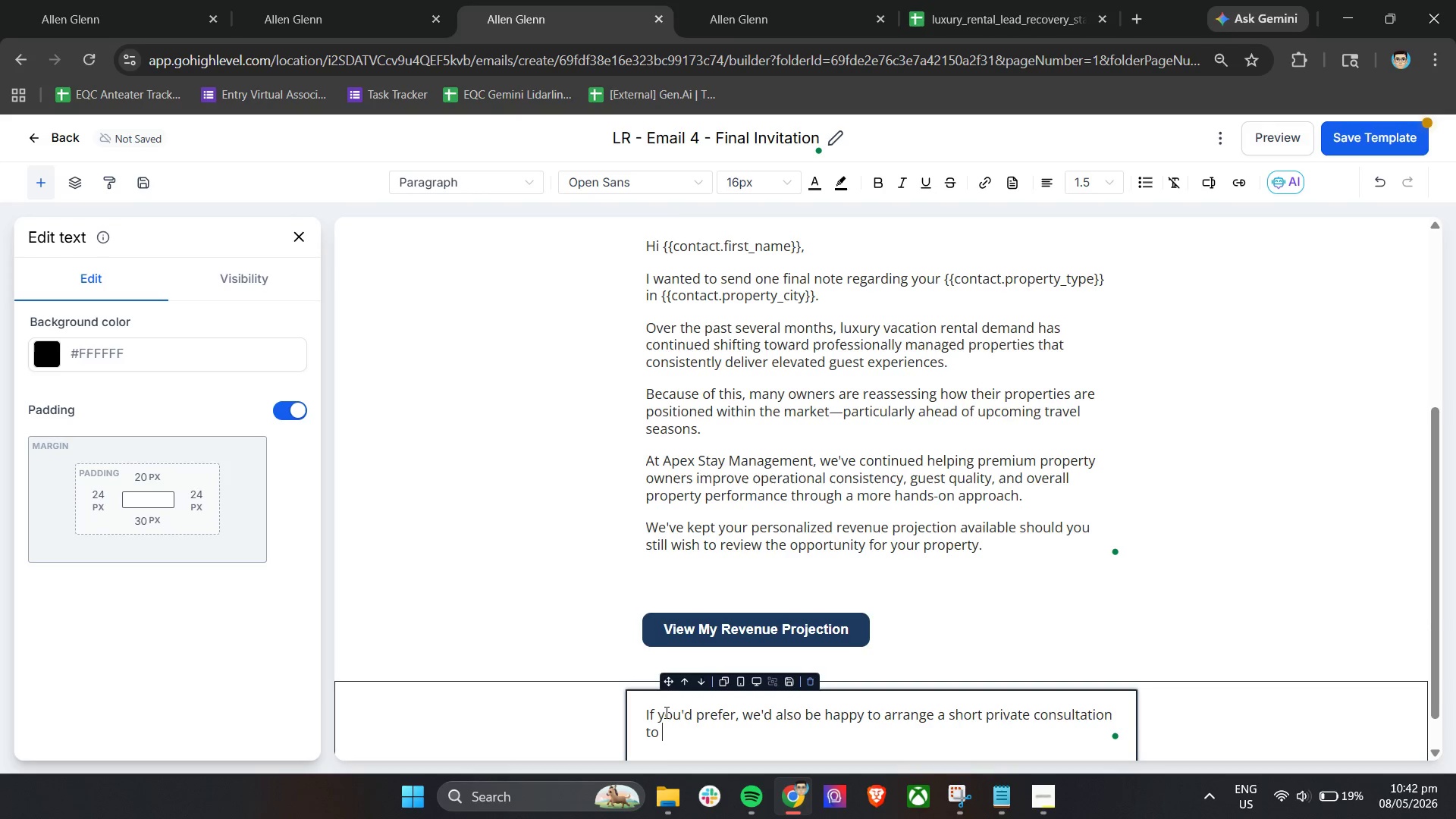 
type(discuss your property goals and answer any questions about out )
key(Backspace)
key(Backspace)
type(r management approach.)
 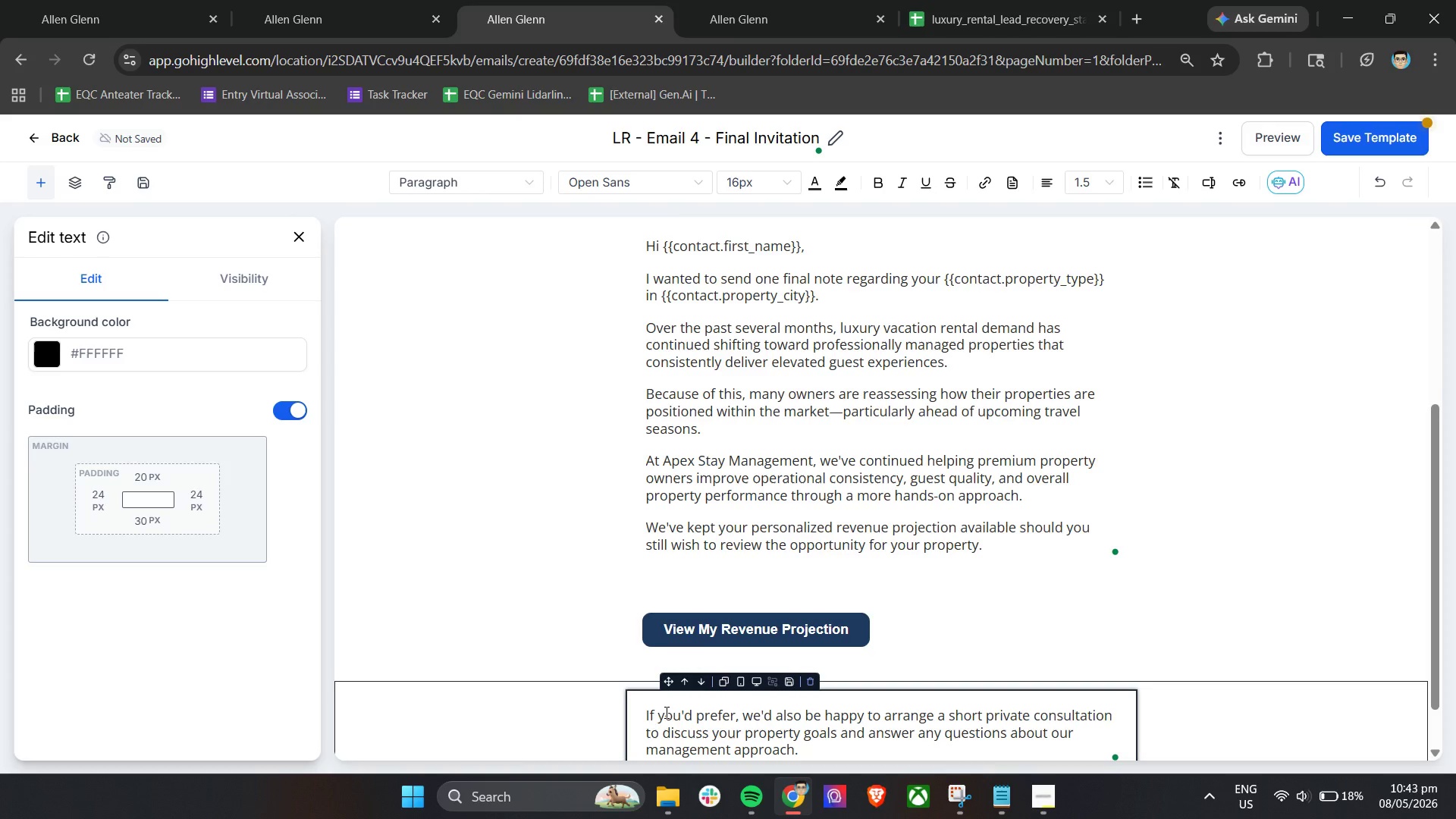 
key(Enter)
 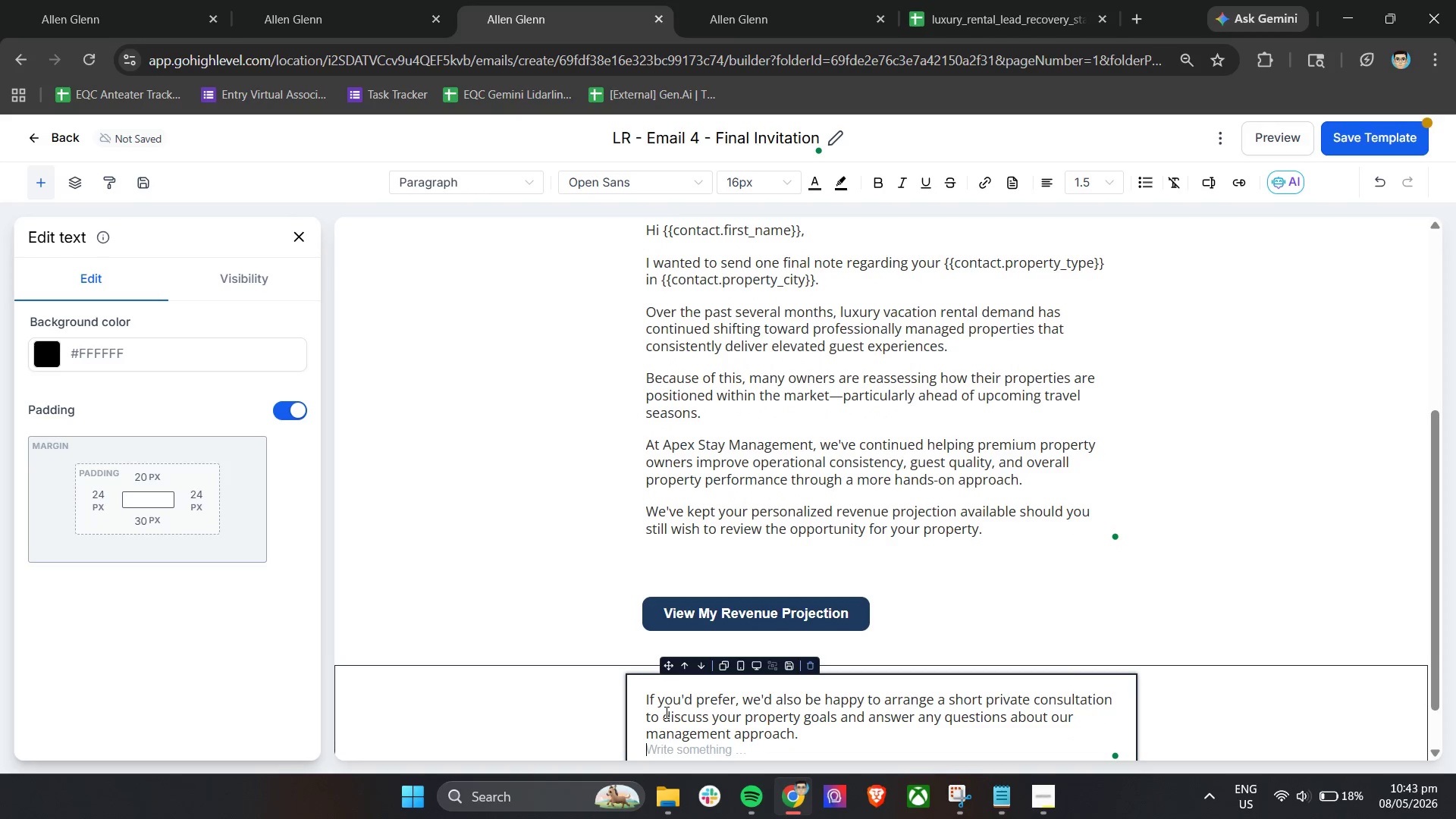 
key(Enter)
 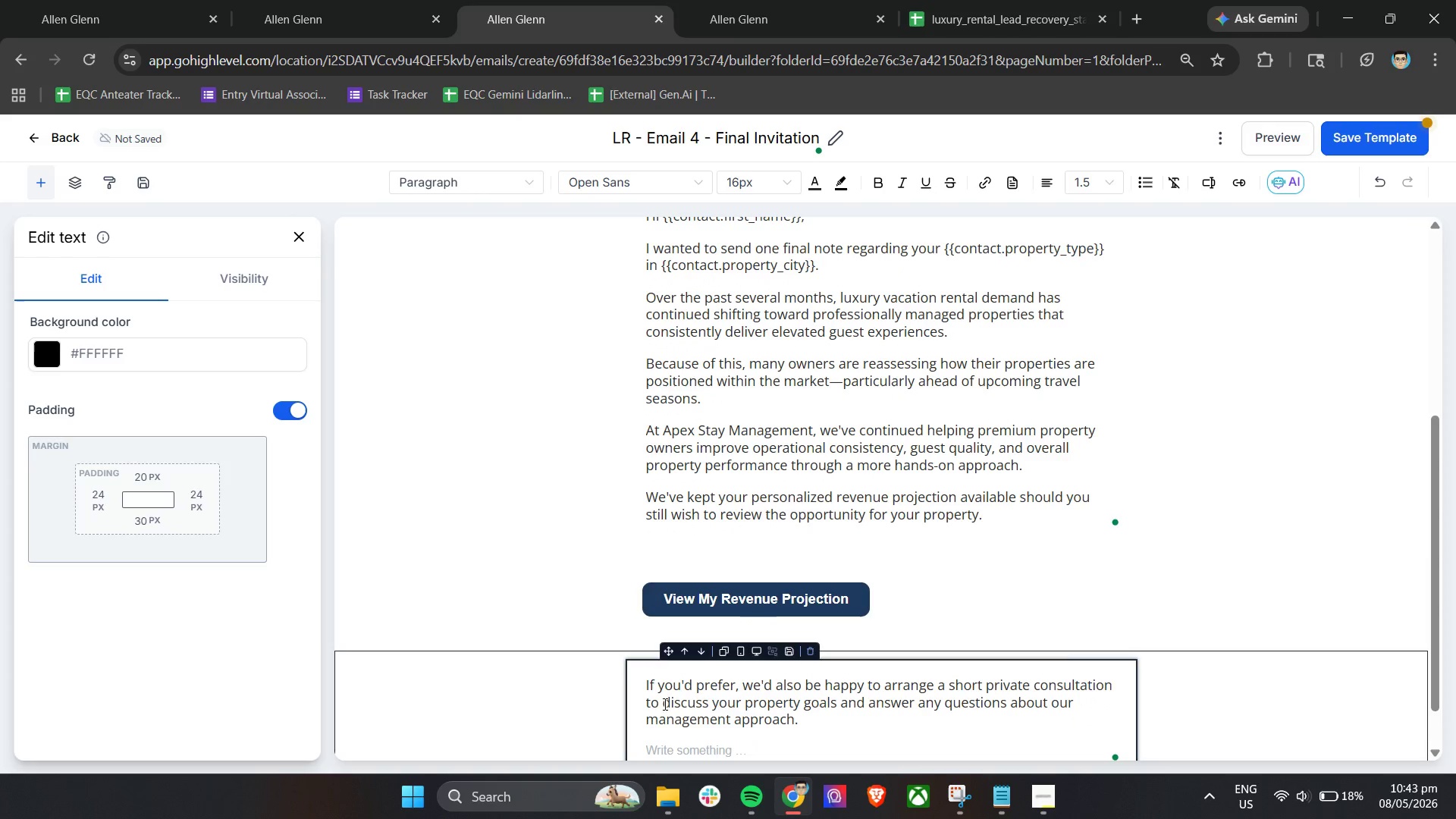 
scroll: coordinate [817, 634], scroll_direction: down, amount: 8.0
 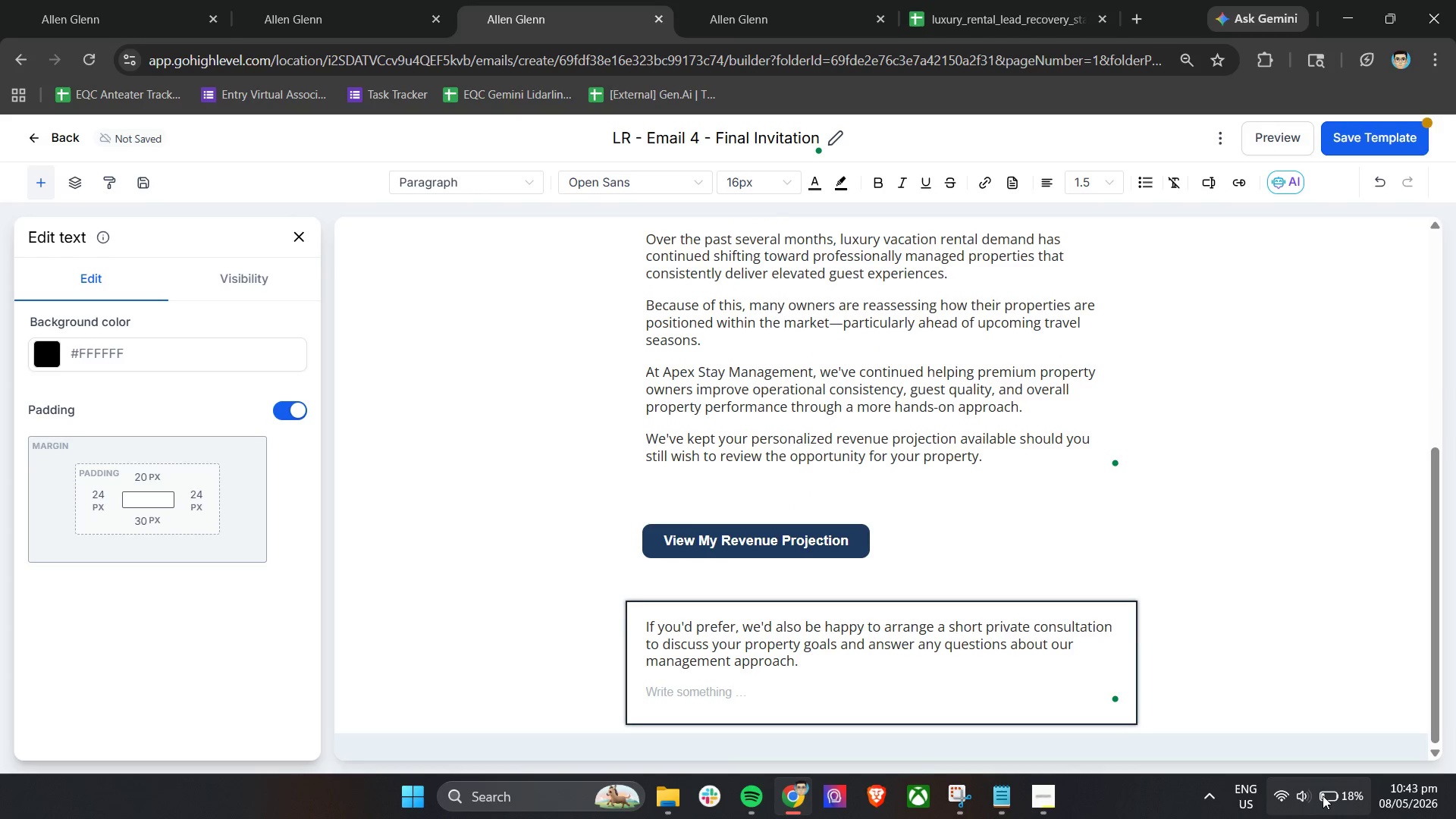 
left_click([1316, 792])
 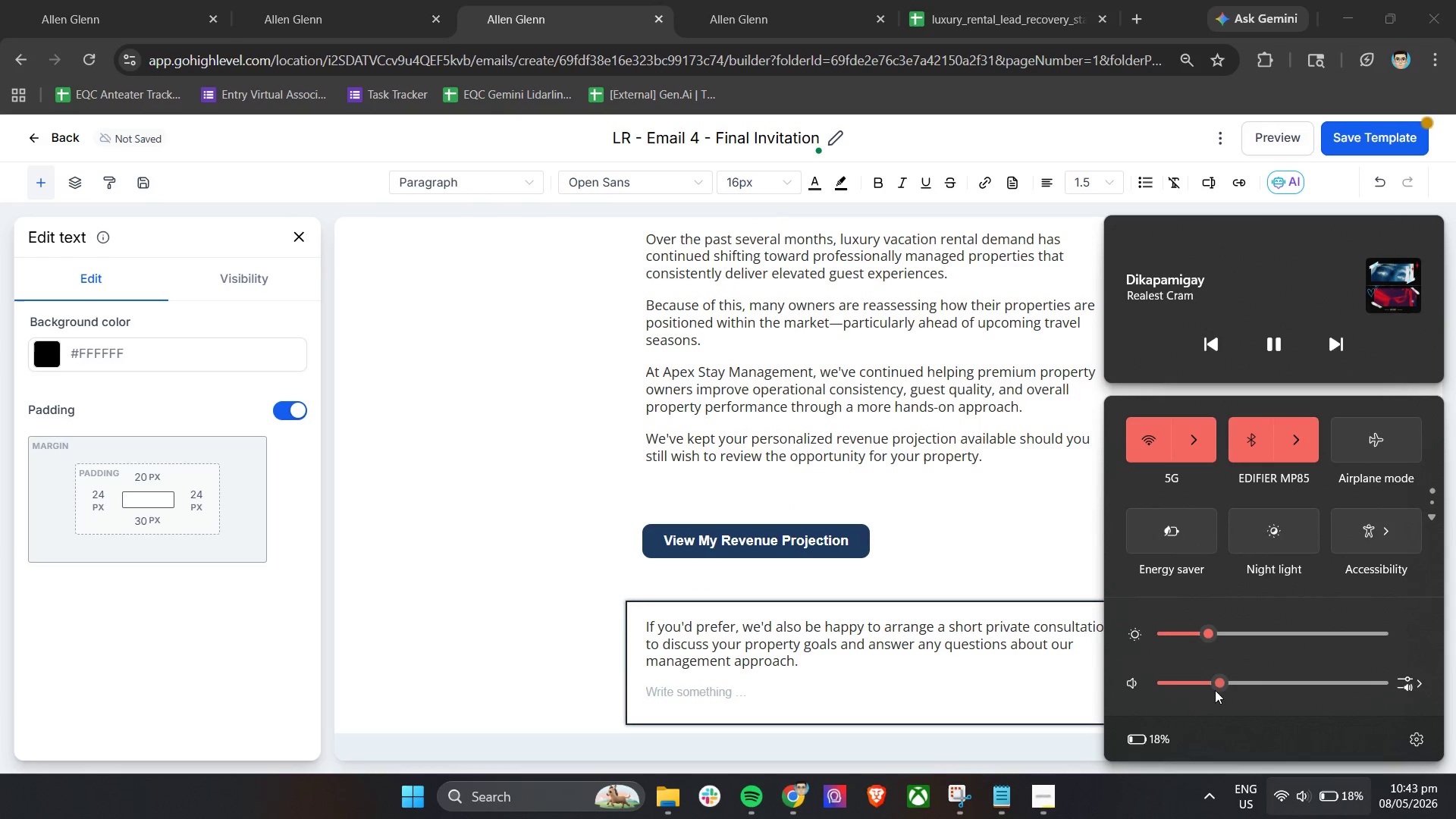 
left_click_drag(start_coordinate=[1216, 684], to_coordinate=[1213, 684])
 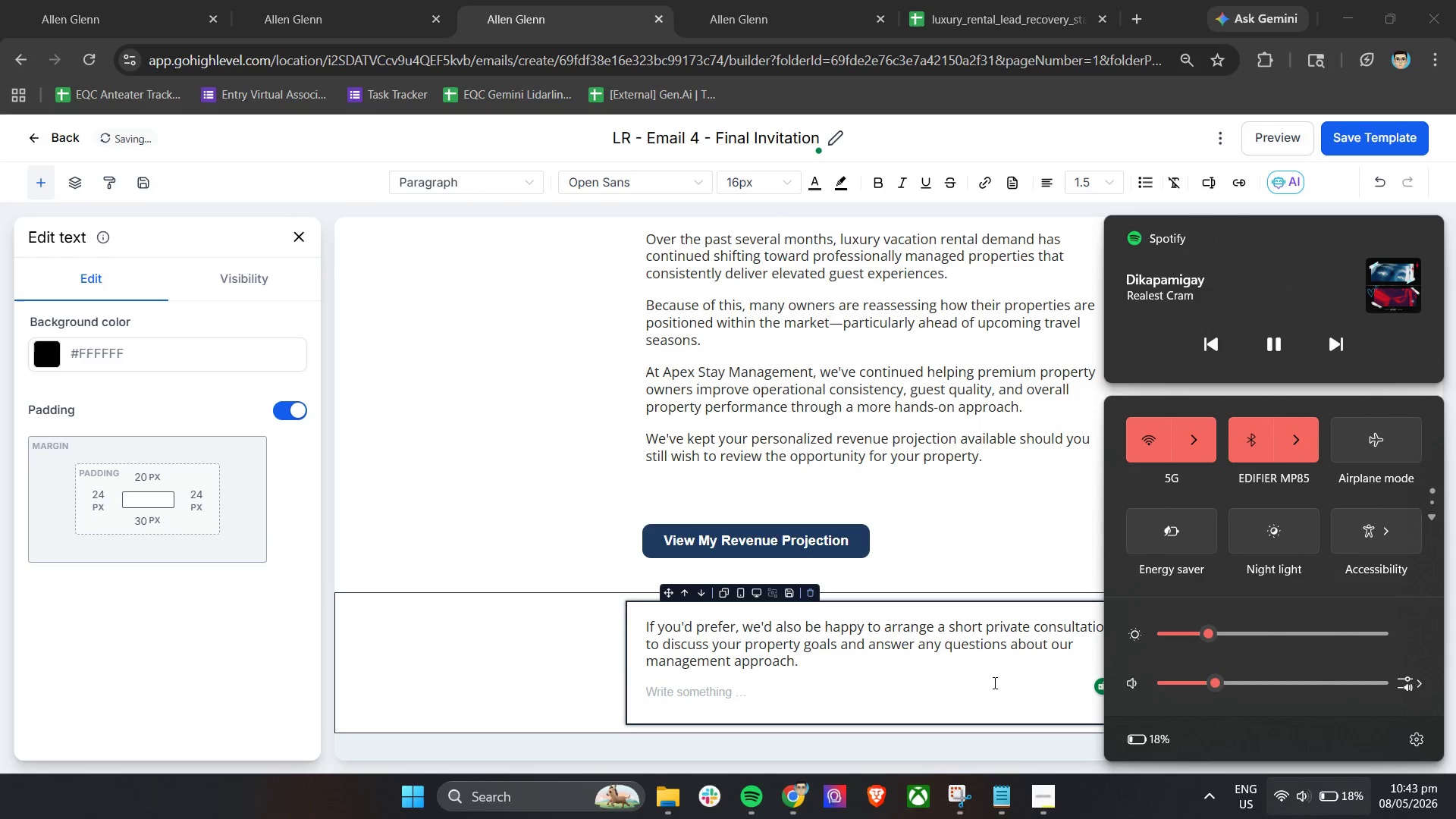 
left_click([953, 677])
 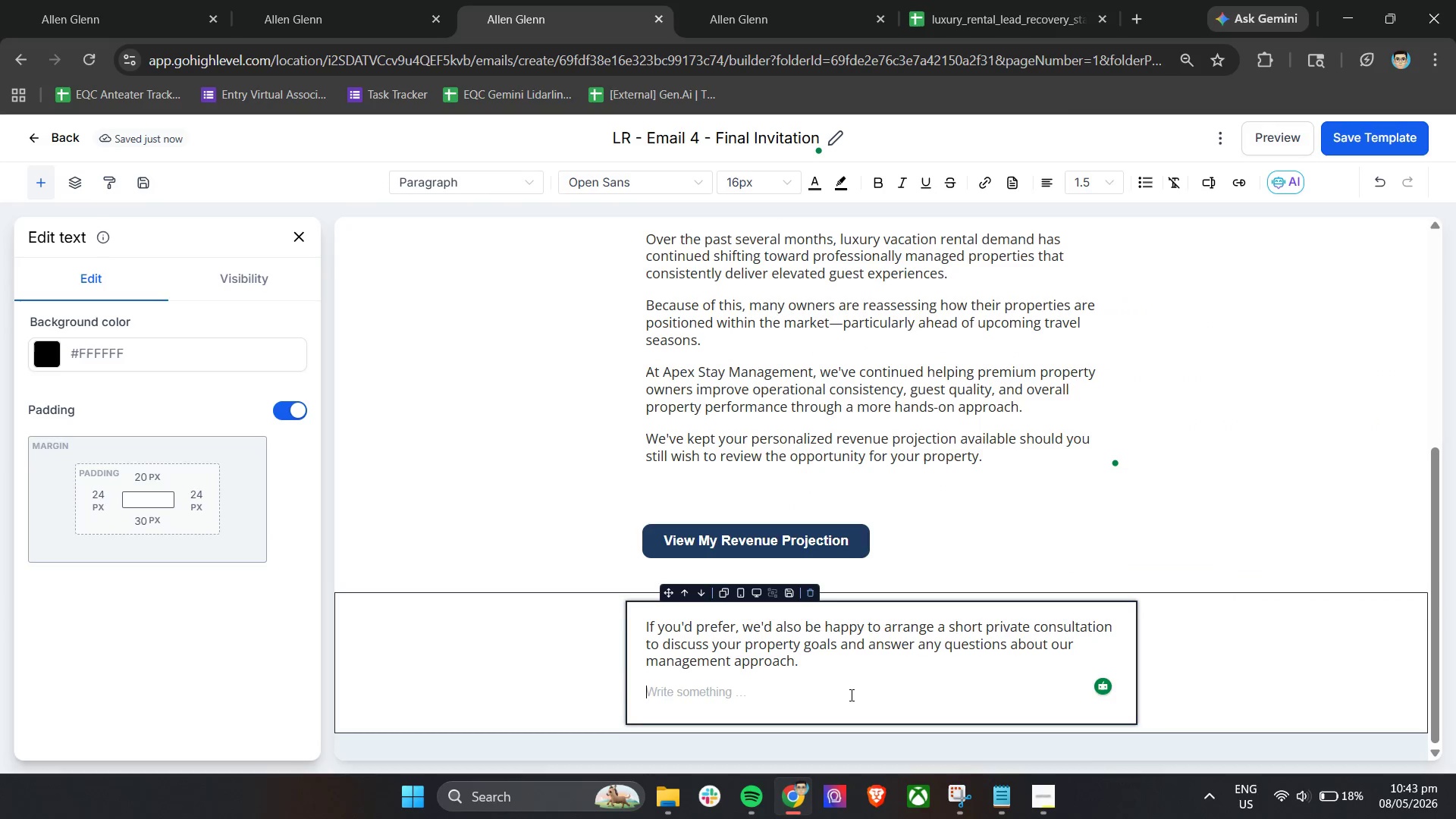 
key(ArrowDown)
 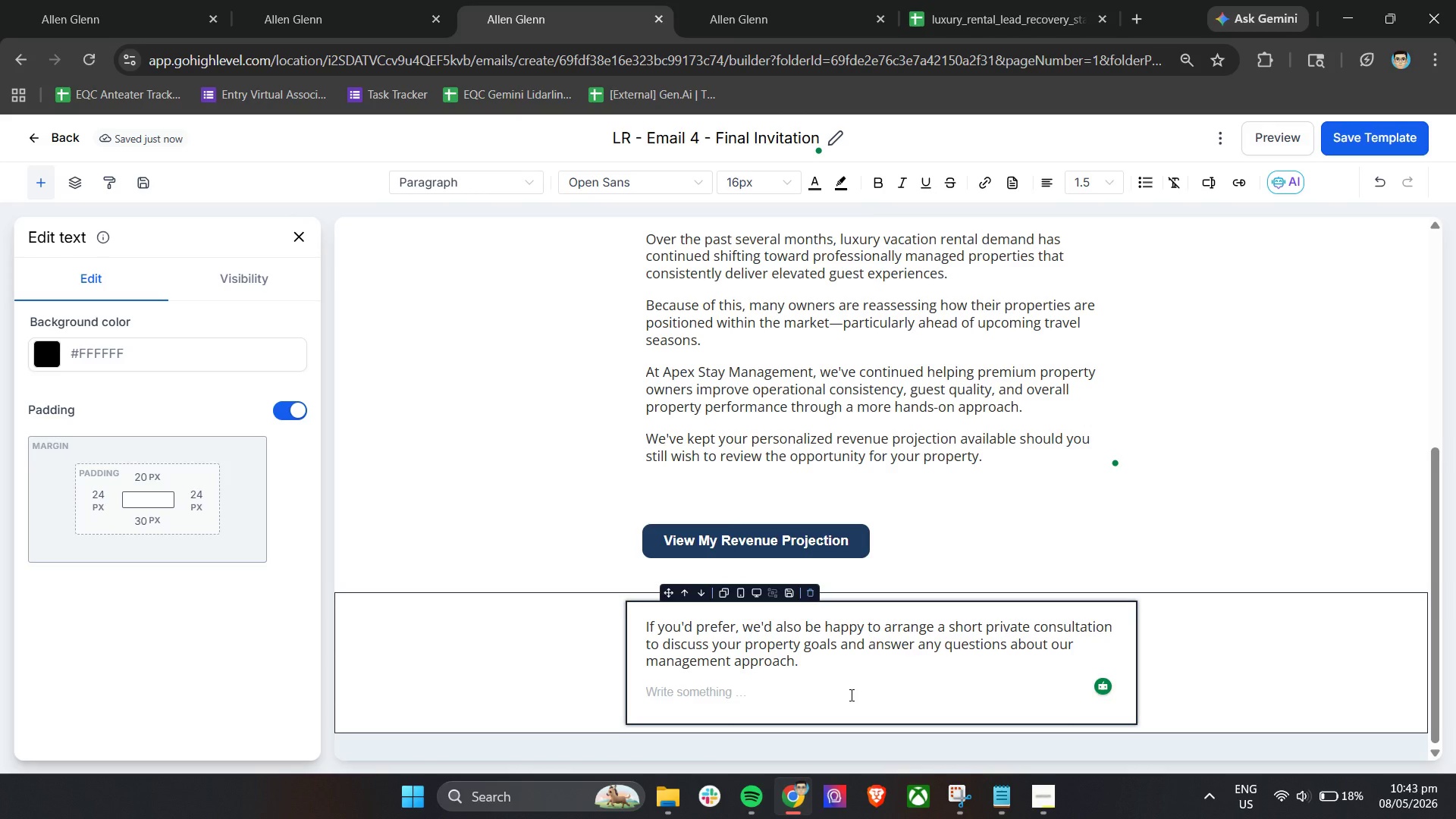 
key(ArrowDown)
 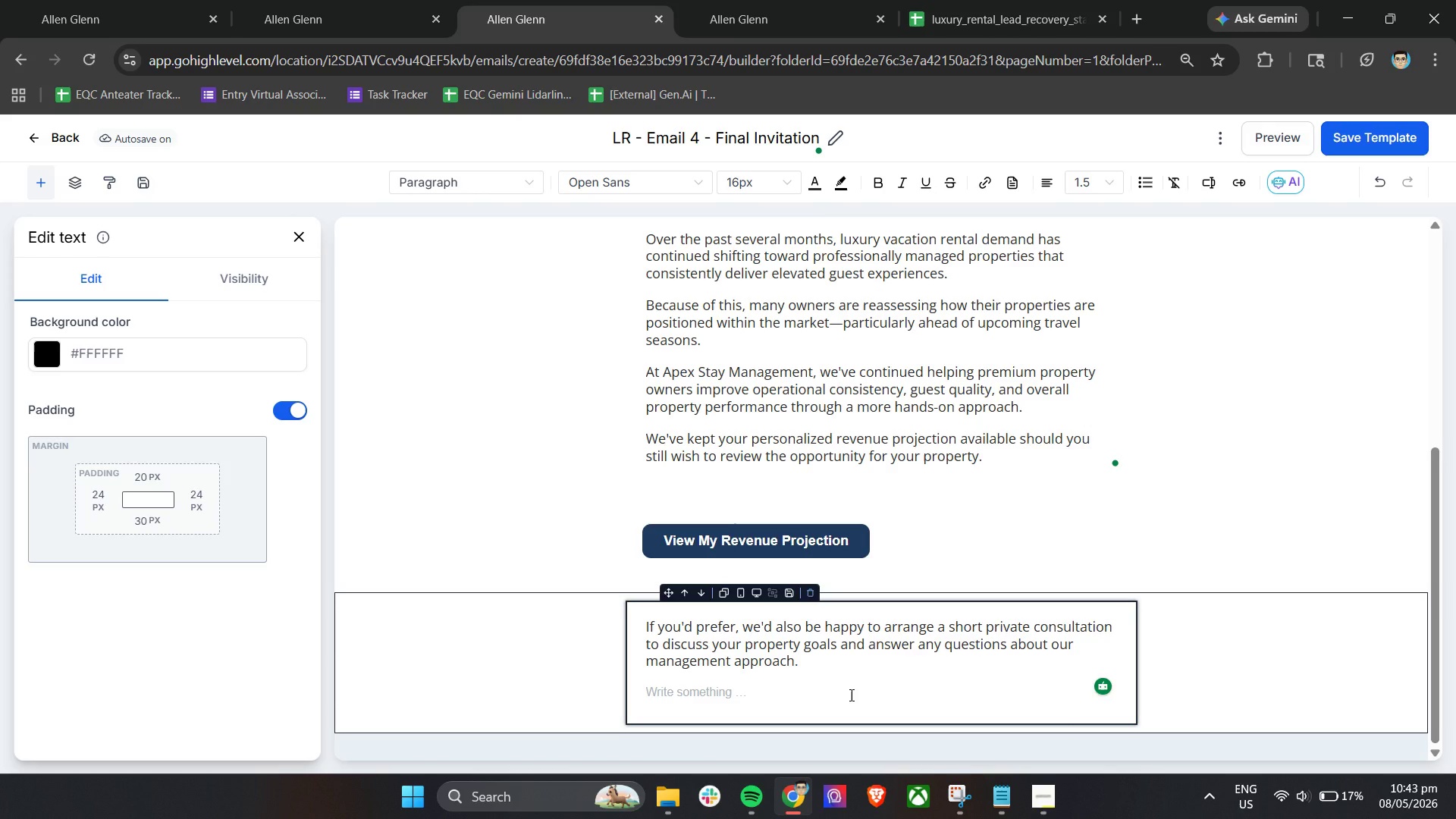 
wait(10.23)
 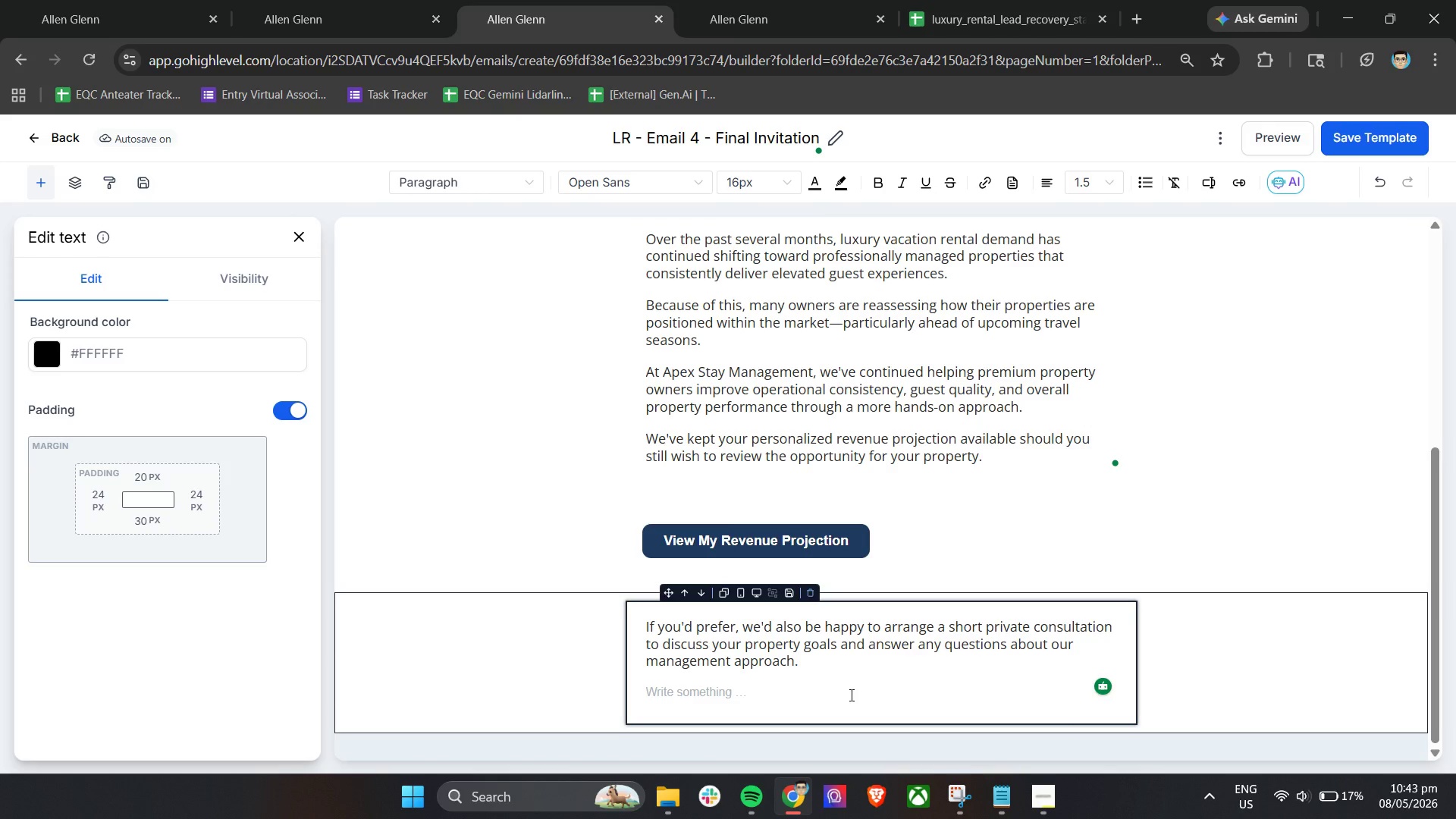 
type(Than o)
 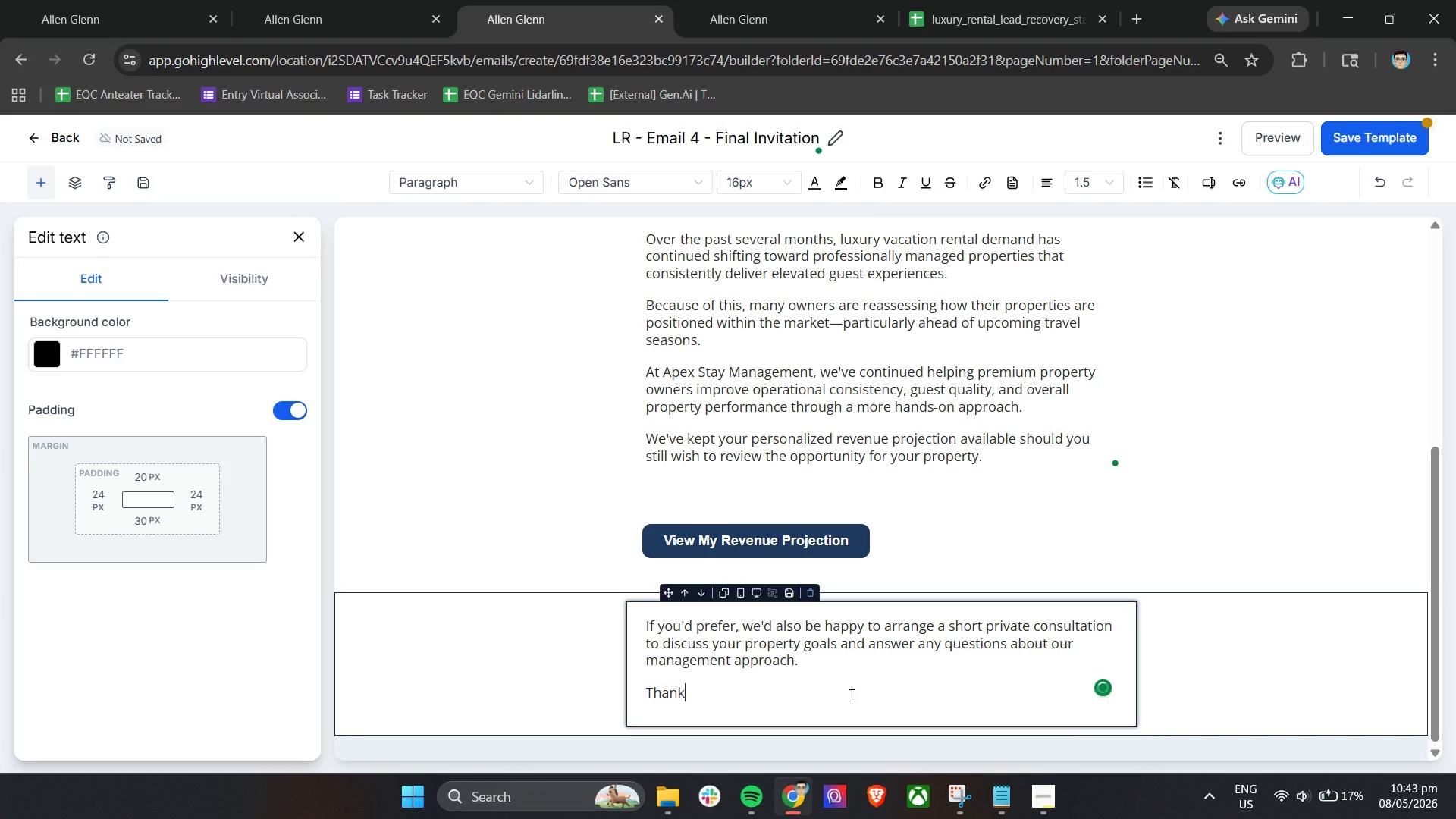 
hold_key(key=K, duration=1.34)
 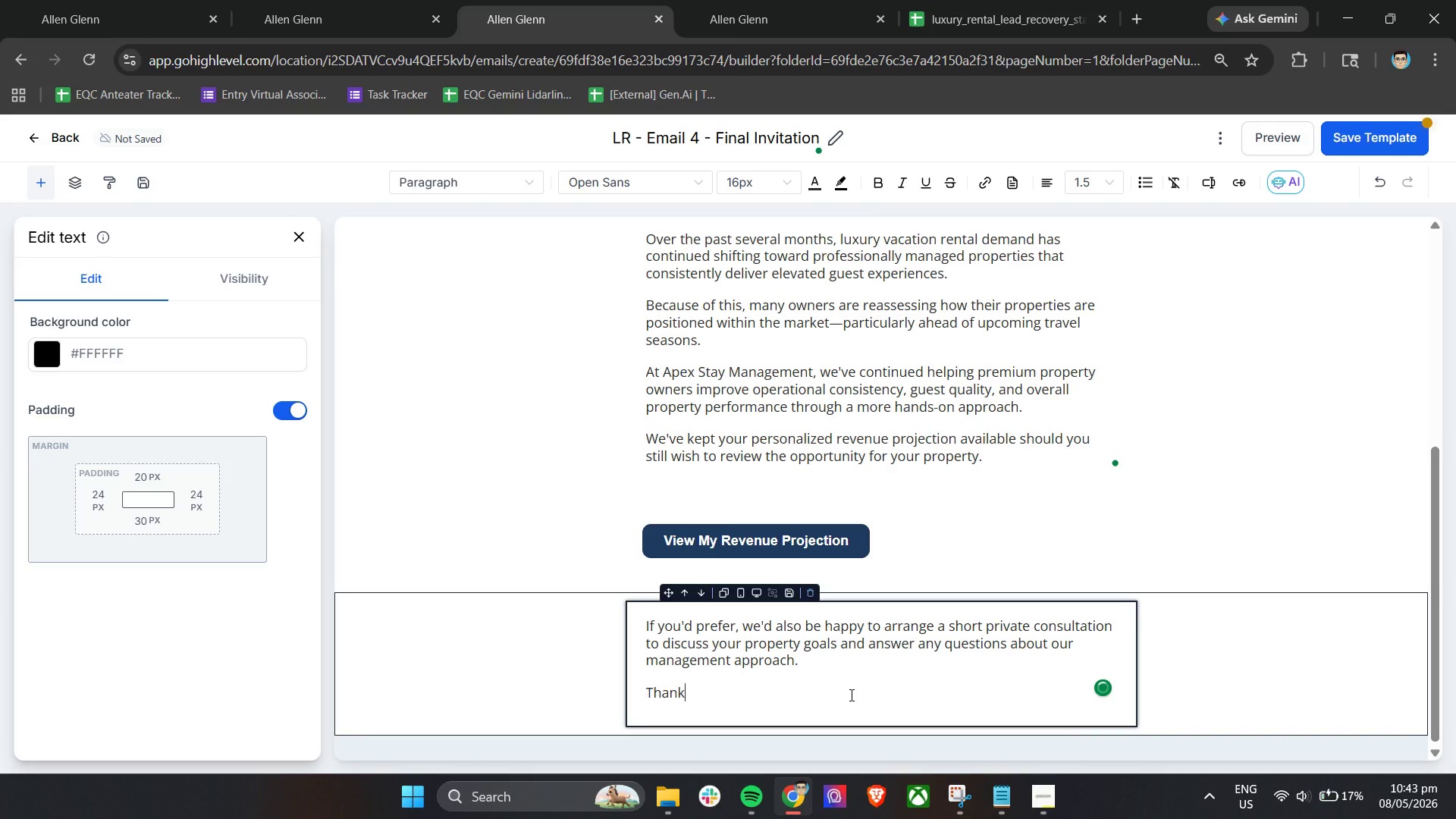 
hold_key(key=Y, duration=12.8)
 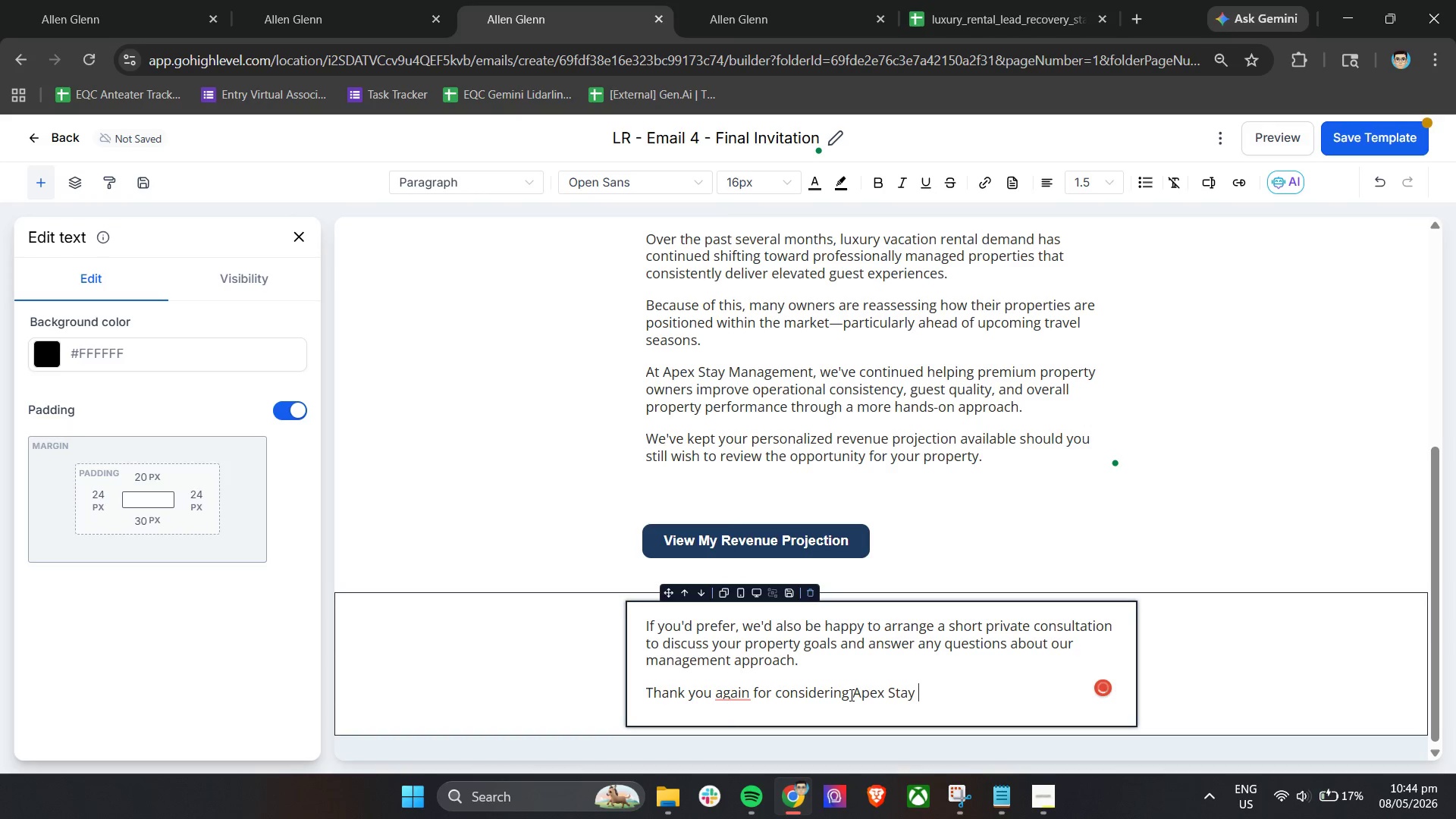 
type( again for considering Apex Sta Management.)
 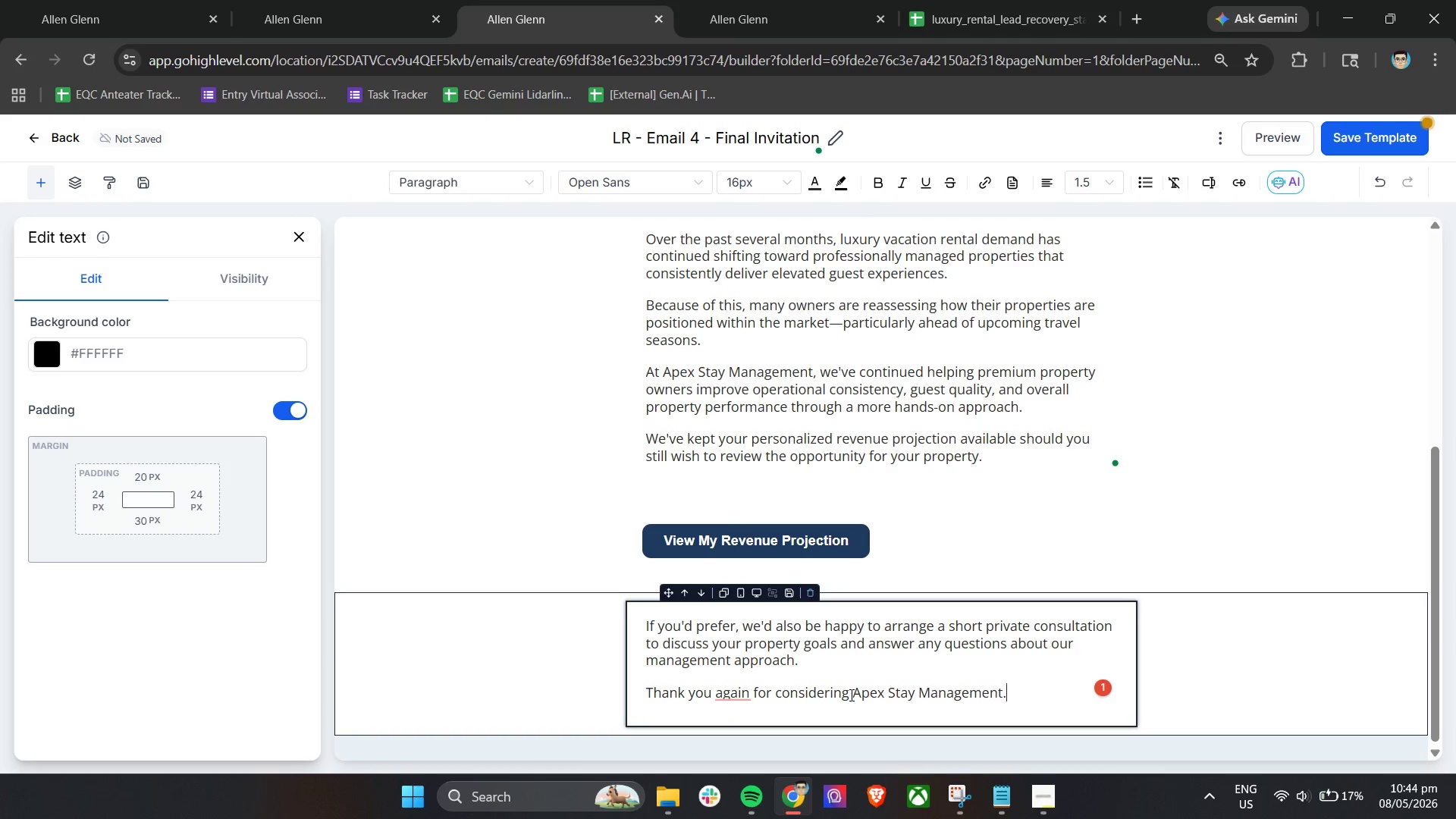 
key(Enter)